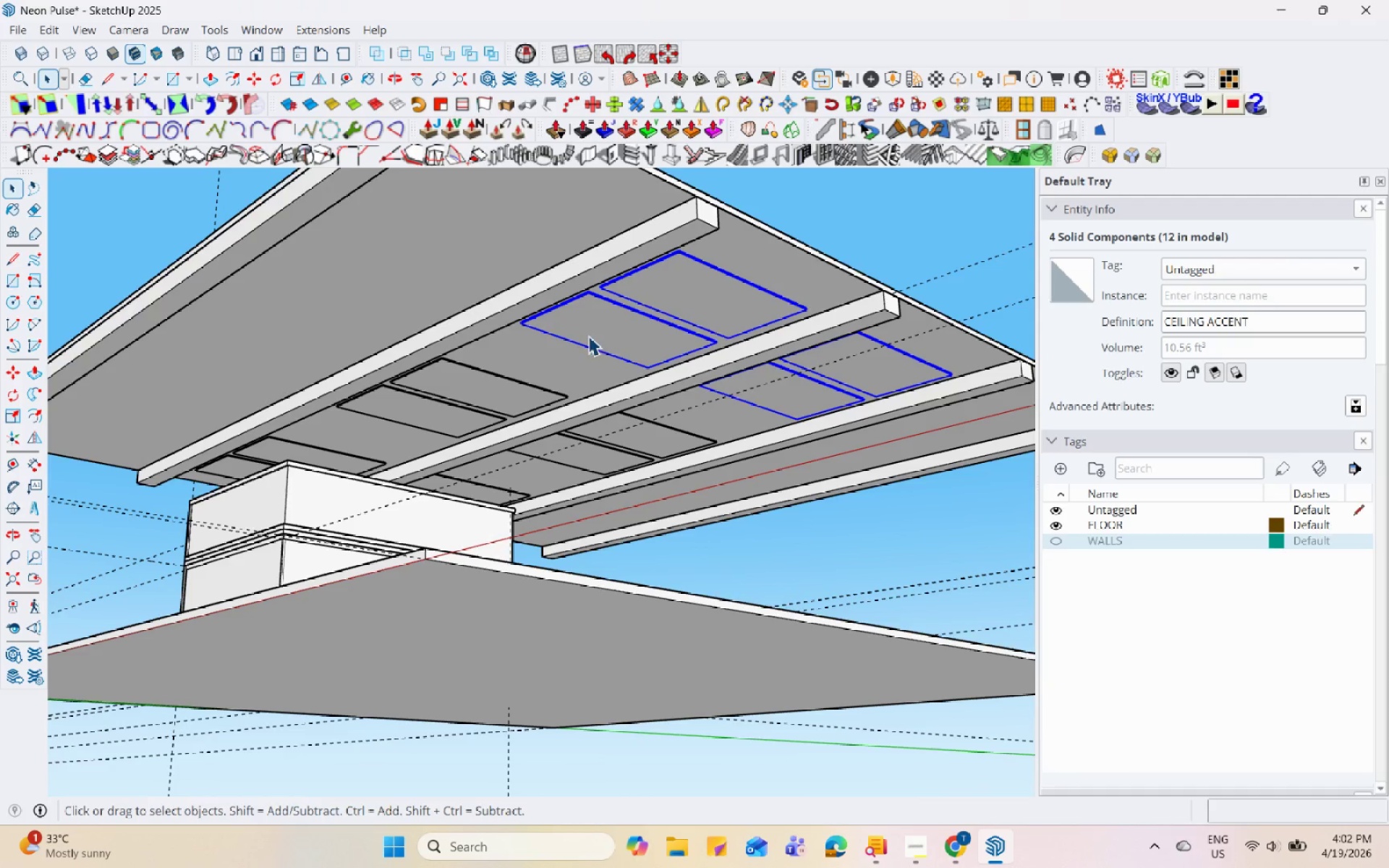 
key(M)
 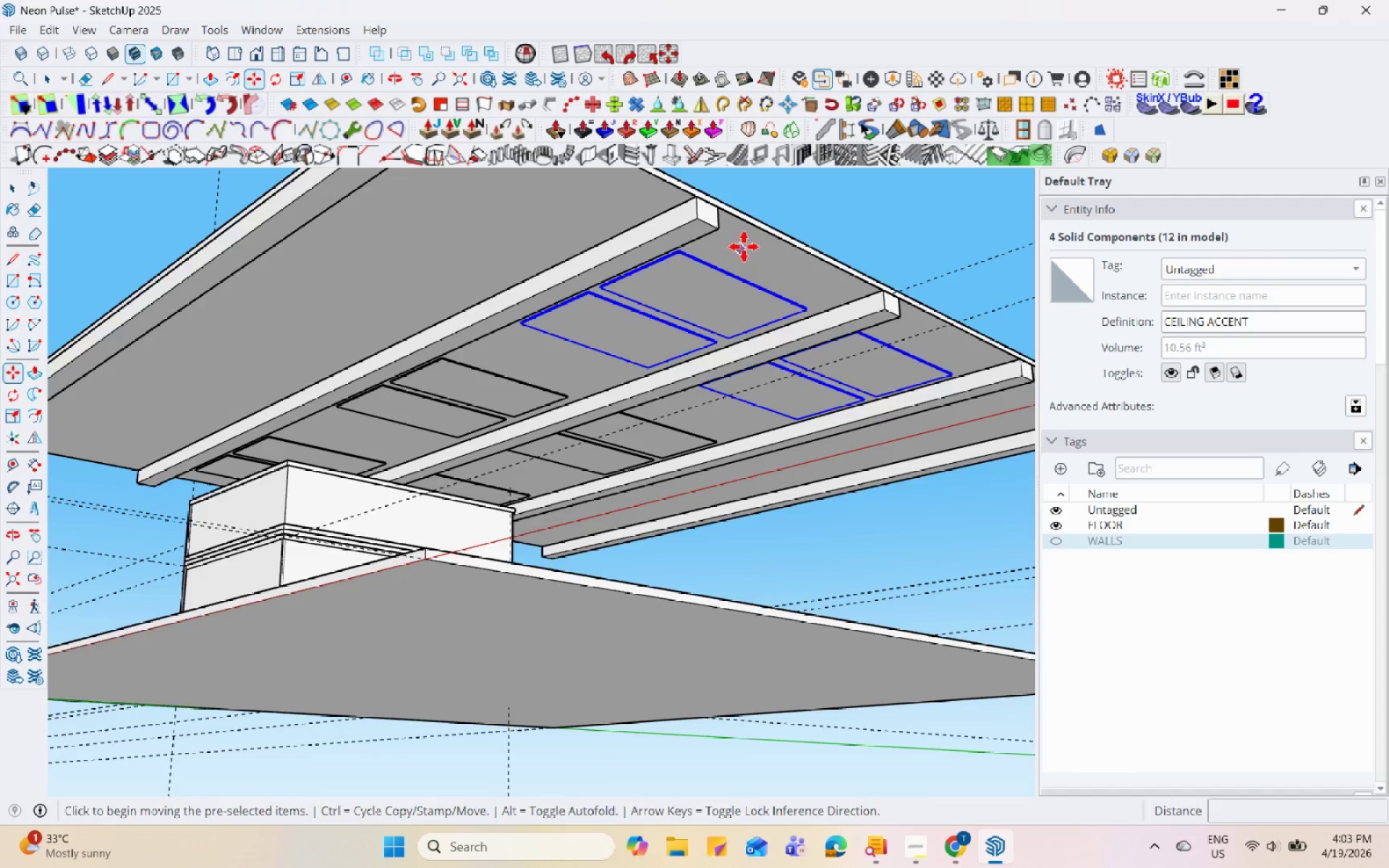 
scroll: coordinate [768, 237], scroll_direction: up, amount: 3.0
 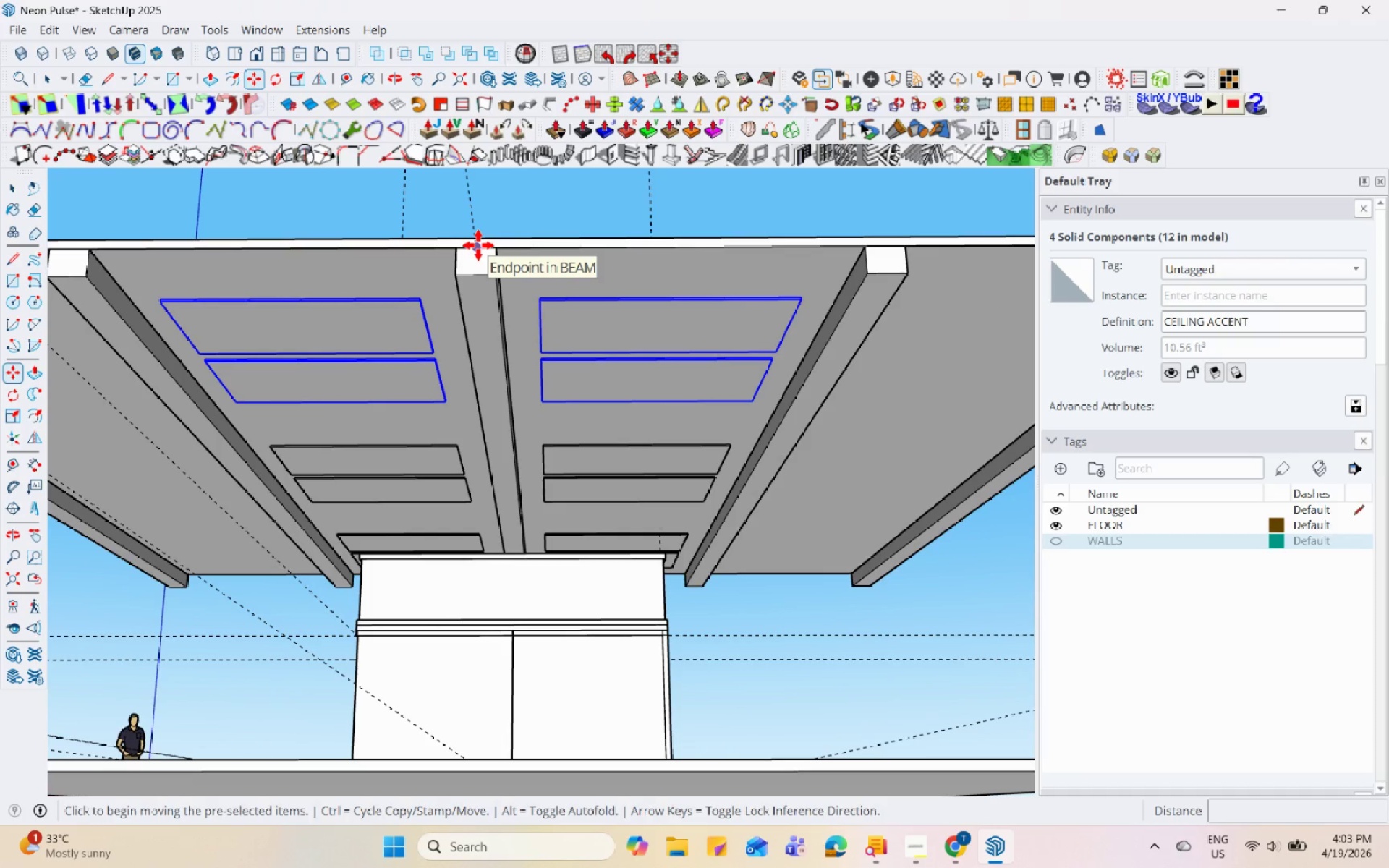 
key(Space)
 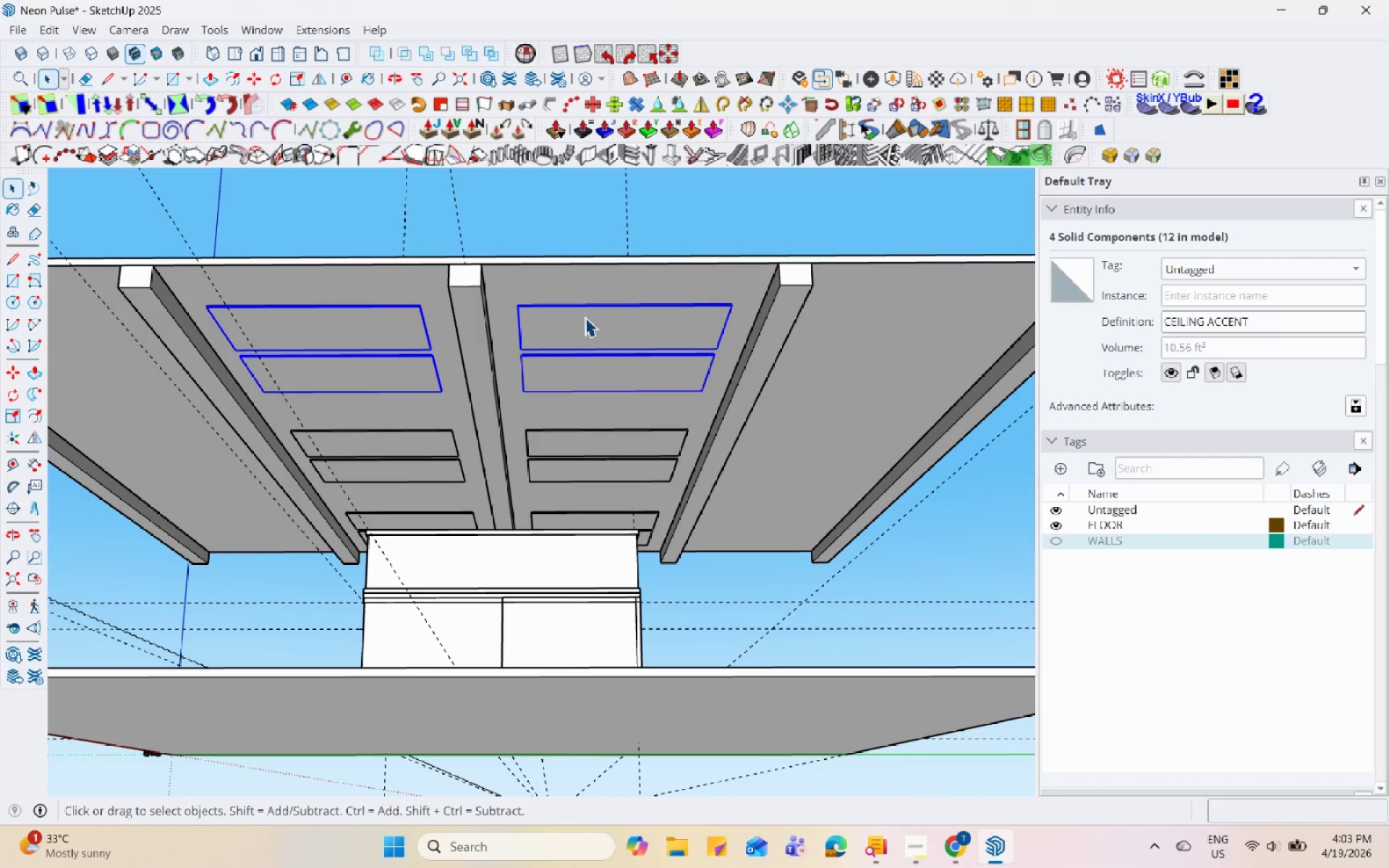 
left_click([585, 313])
 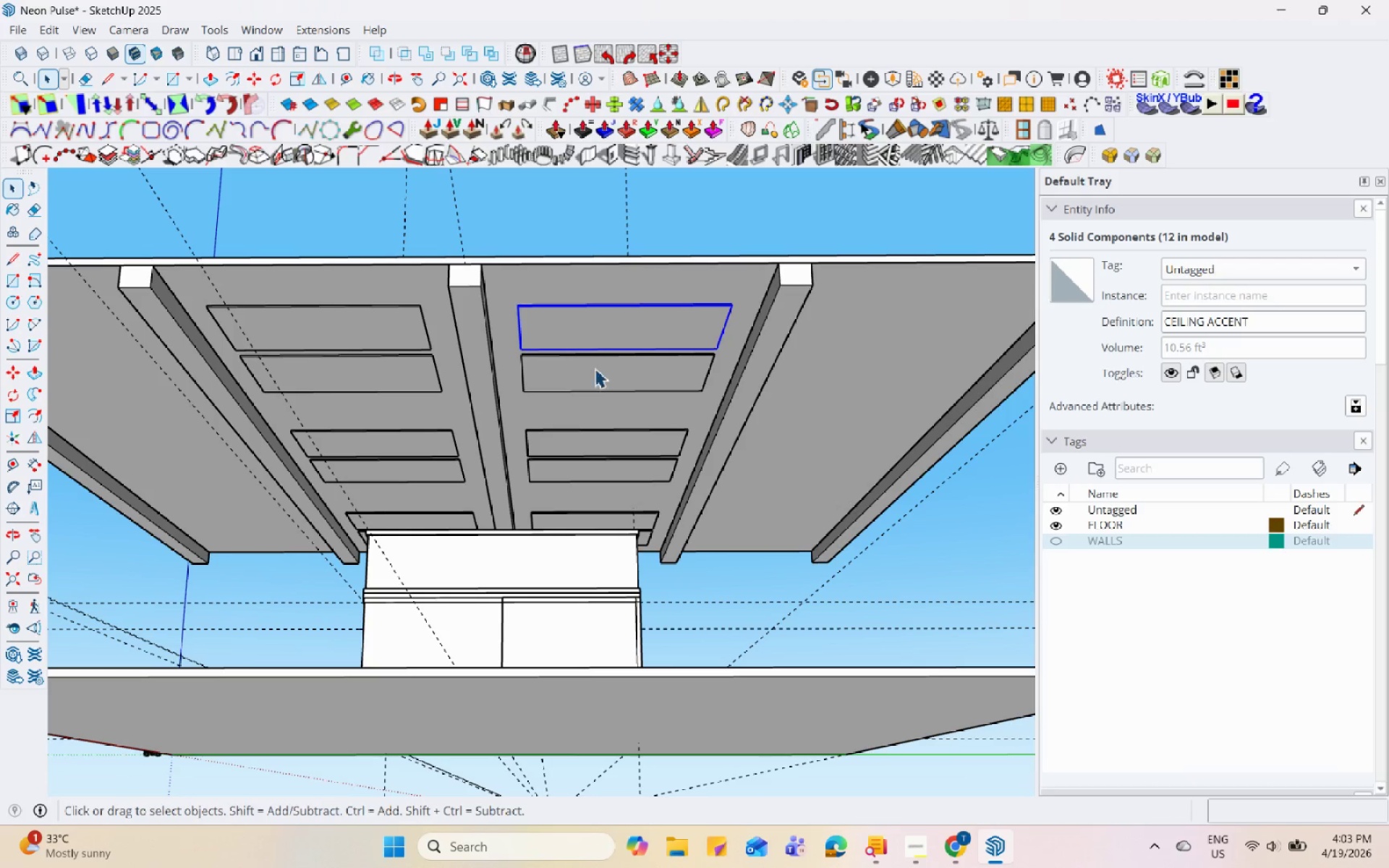 
scroll: coordinate [419, 335], scroll_direction: down, amount: 2.0
 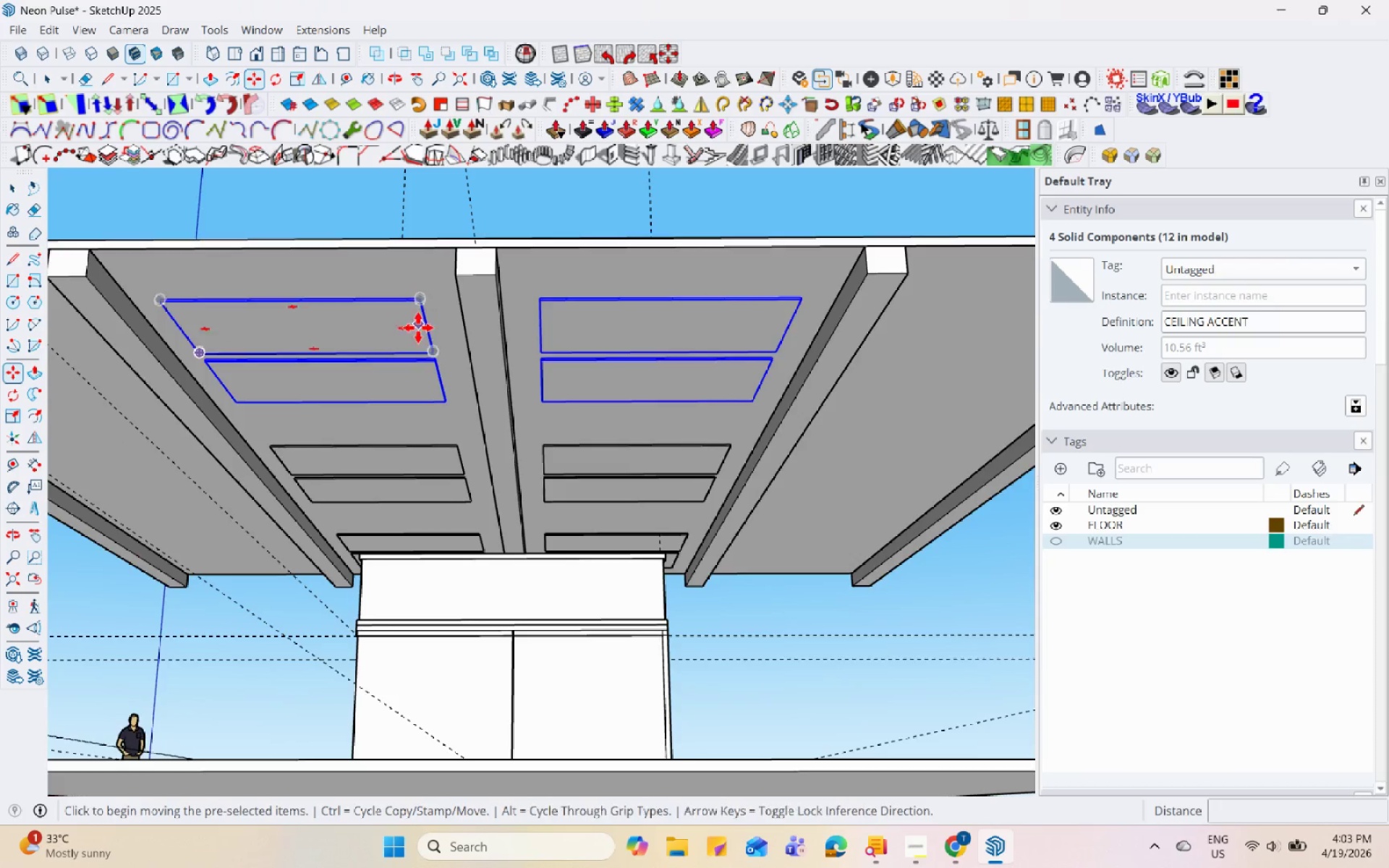 
hold_key(key=ControlLeft, duration=0.34)
double_click([597, 377])
 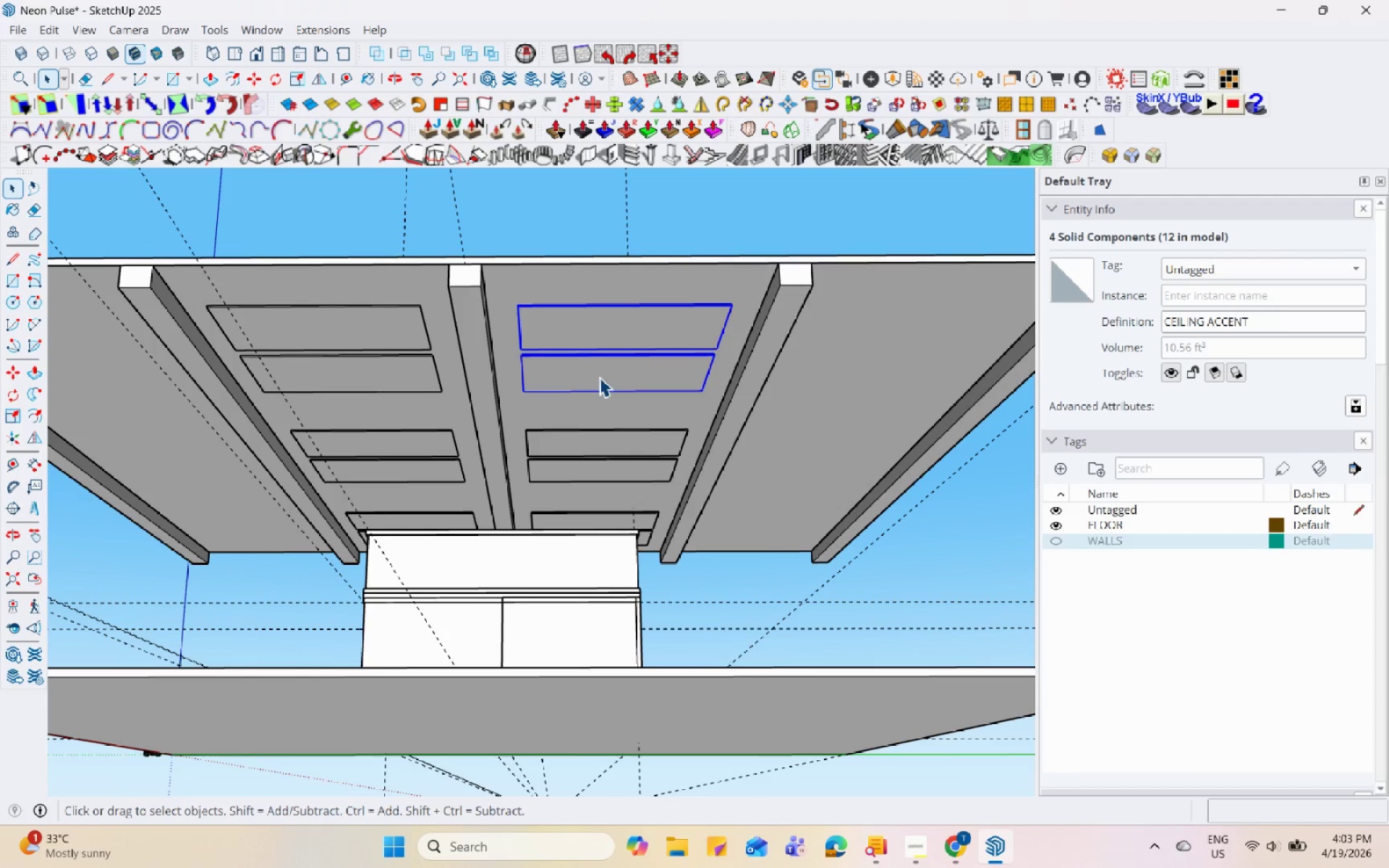 
key(M)
 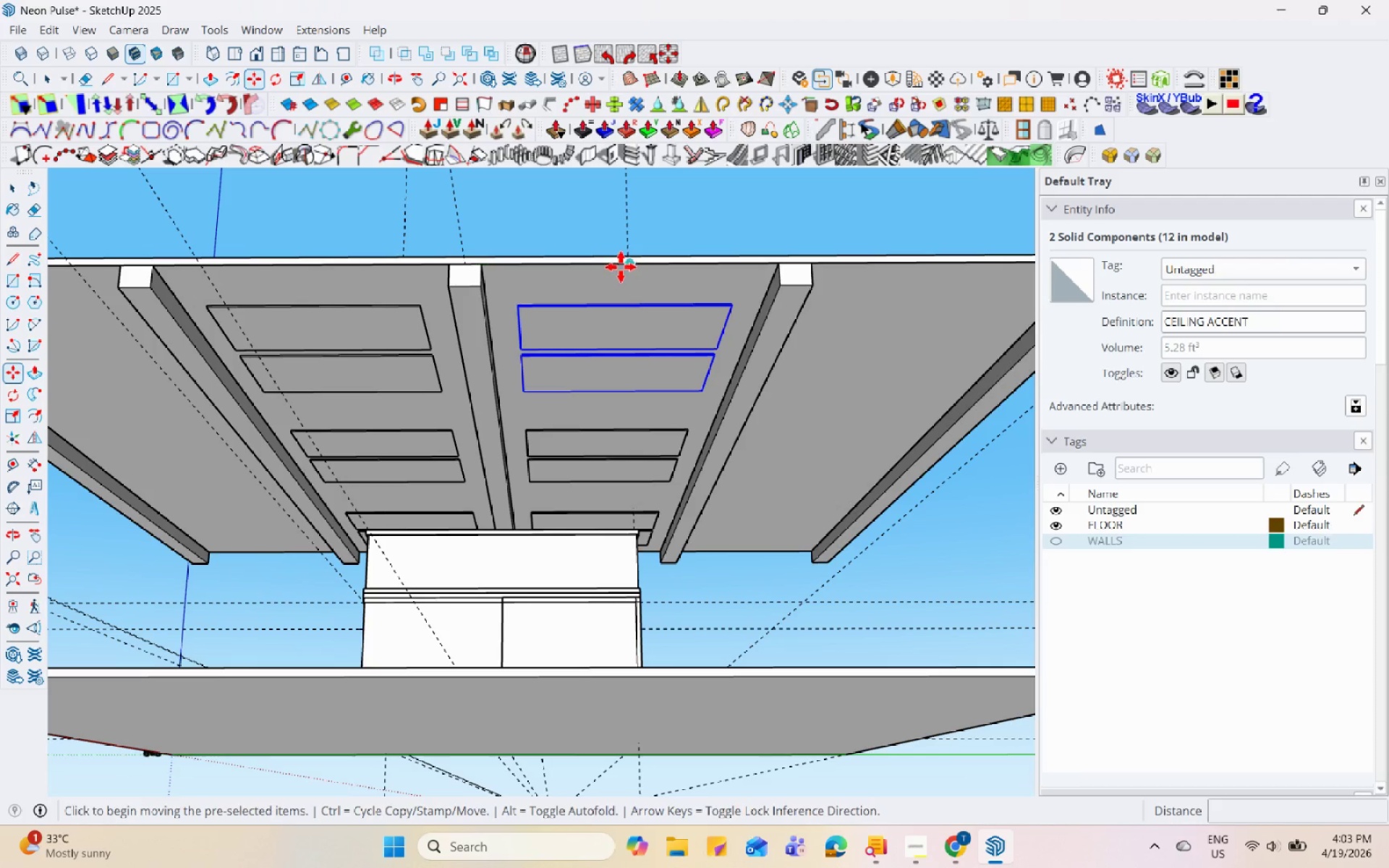 
left_click([625, 265])
 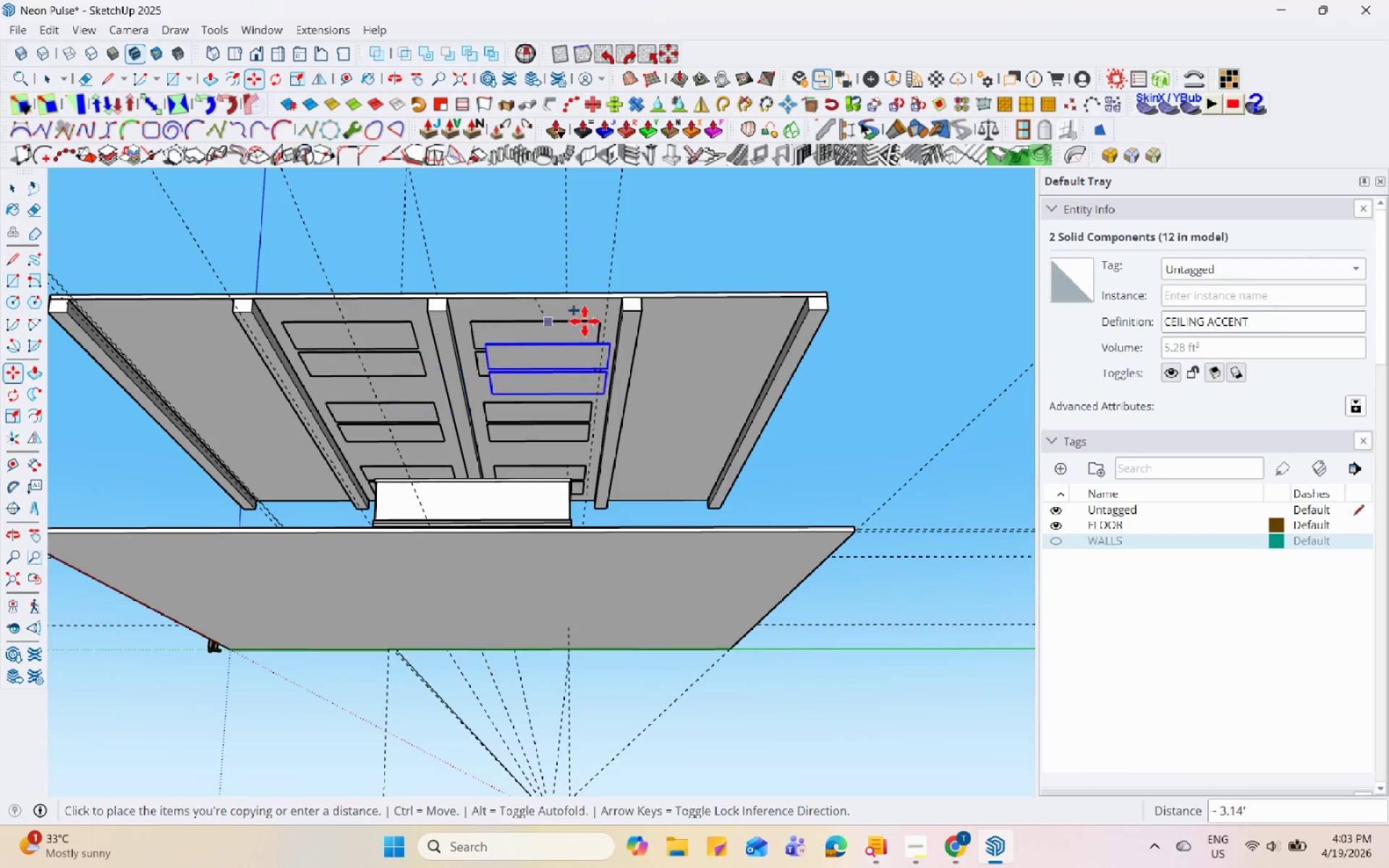 
key(Control+ControlLeft)
 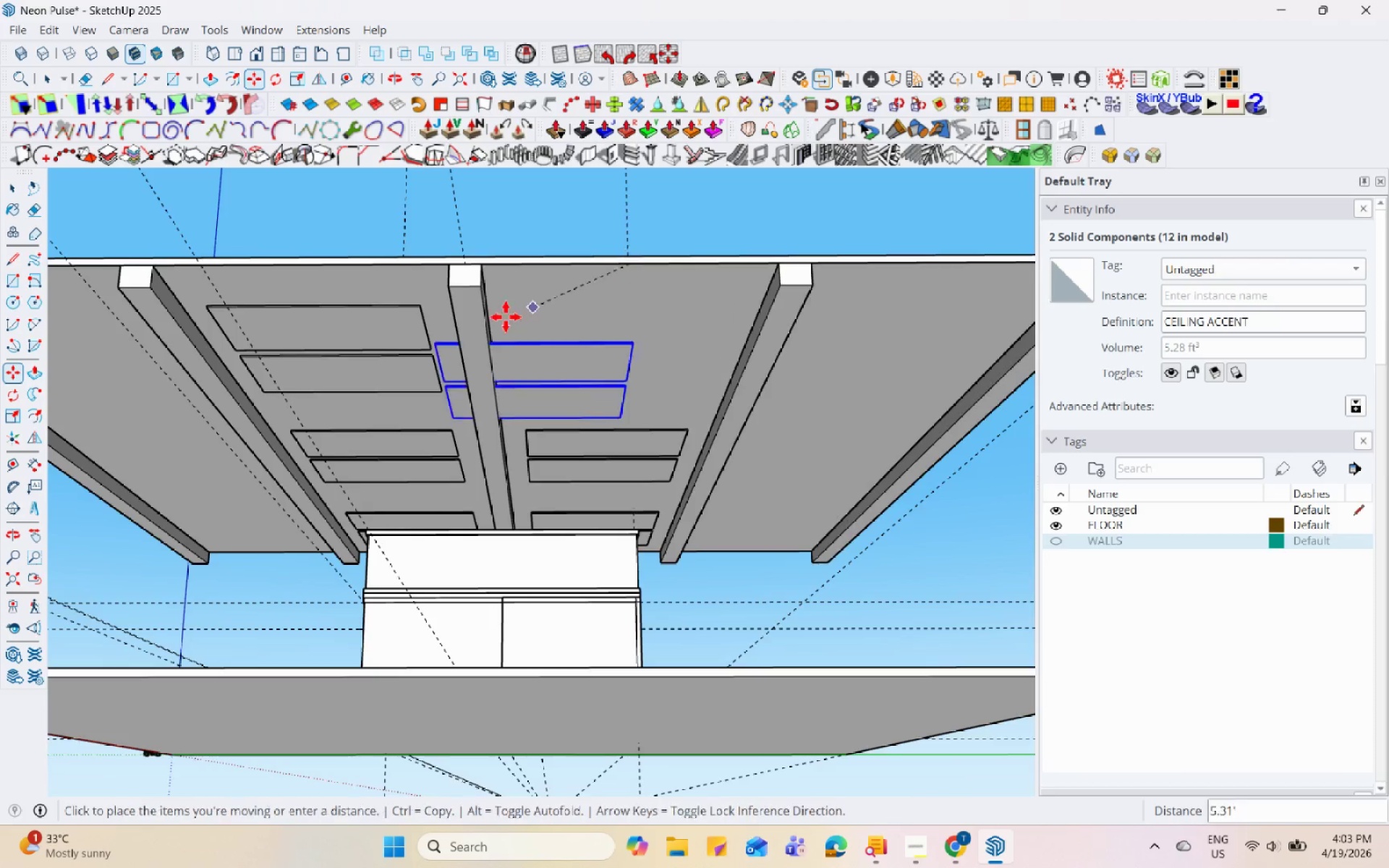 
scroll: coordinate [749, 318], scroll_direction: down, amount: 1.0
 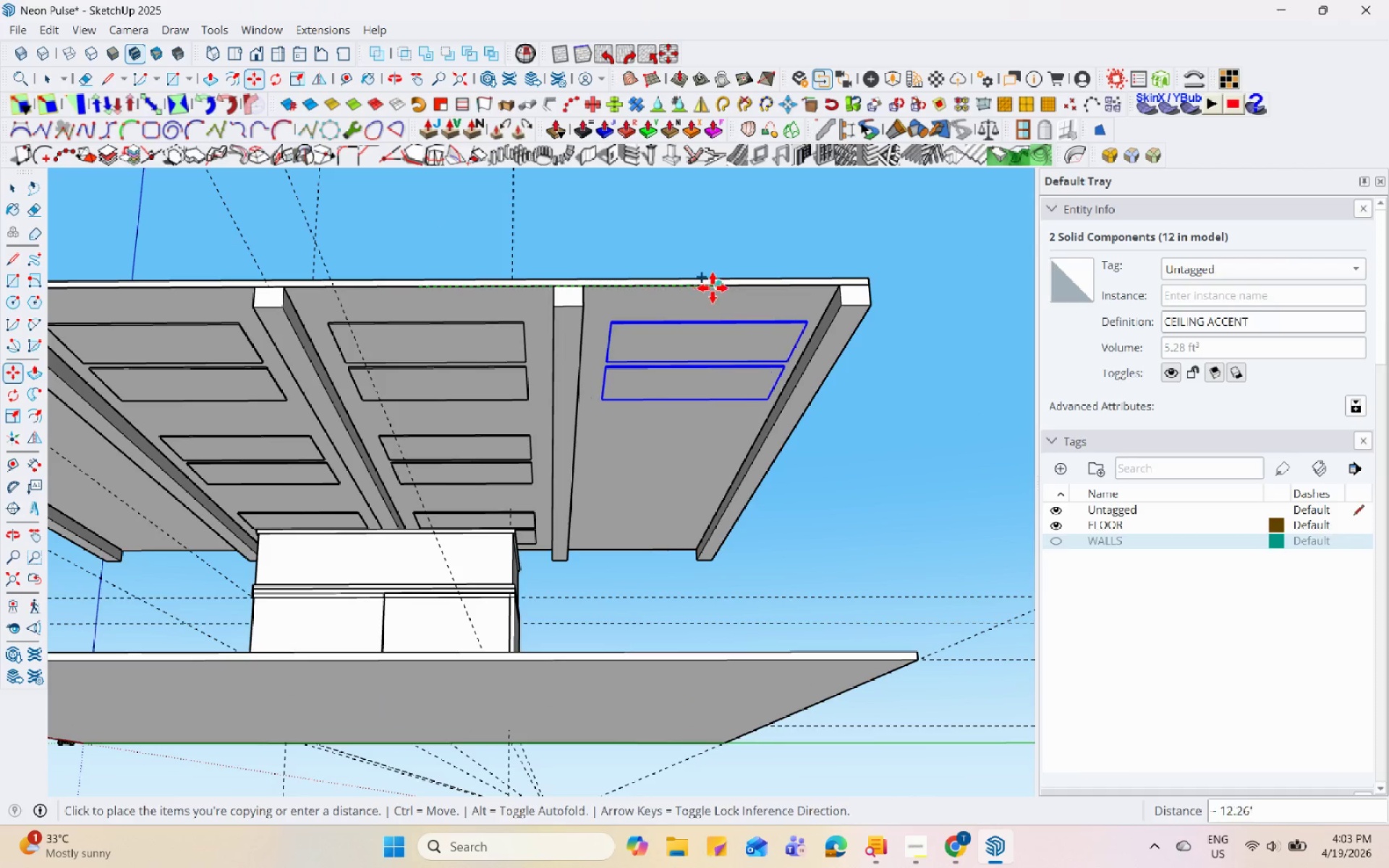 
left_click([708, 286])
 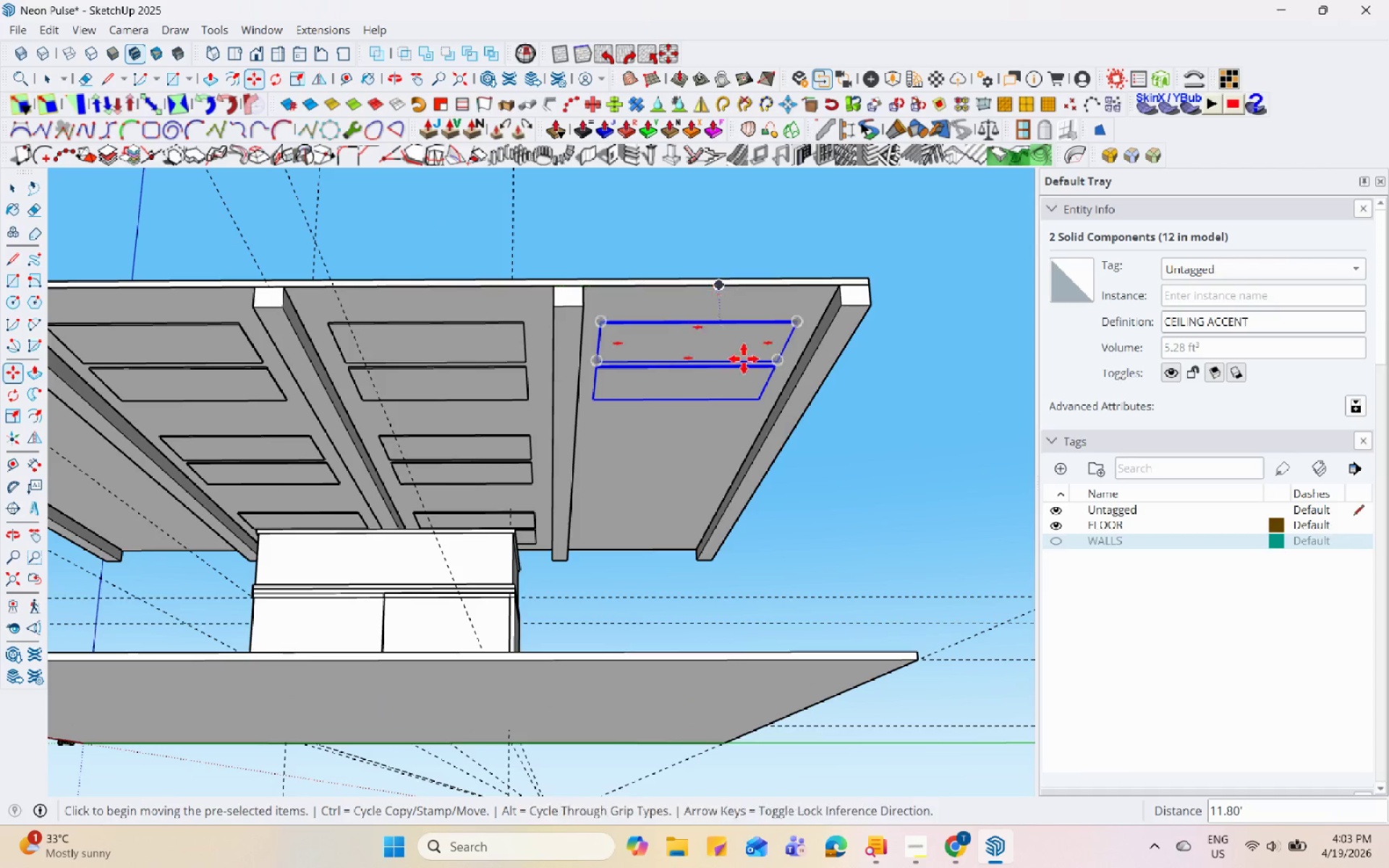 
scroll: coordinate [726, 459], scroll_direction: down, amount: 5.0
 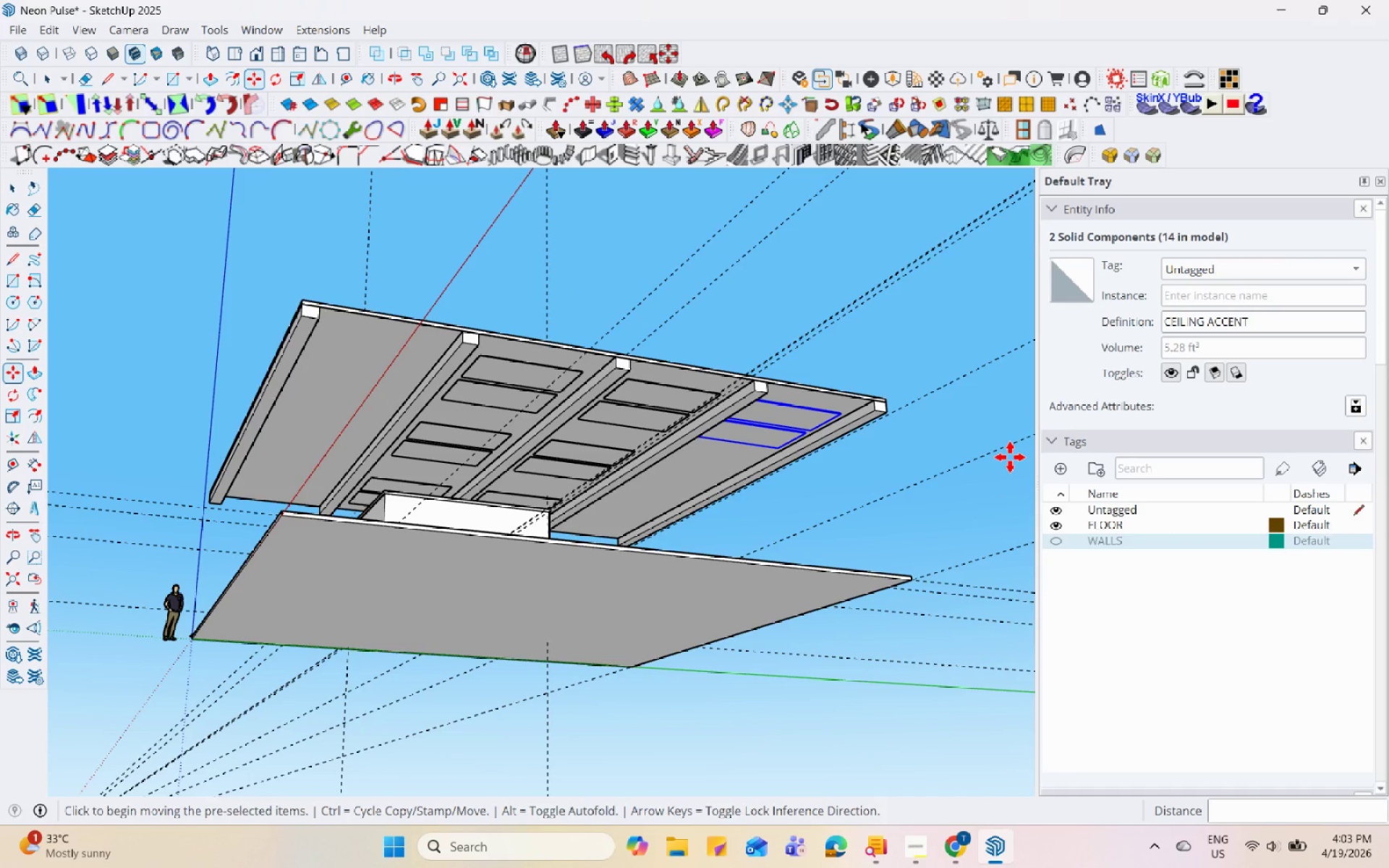 
hold_key(key=ControlLeft, duration=0.34)
 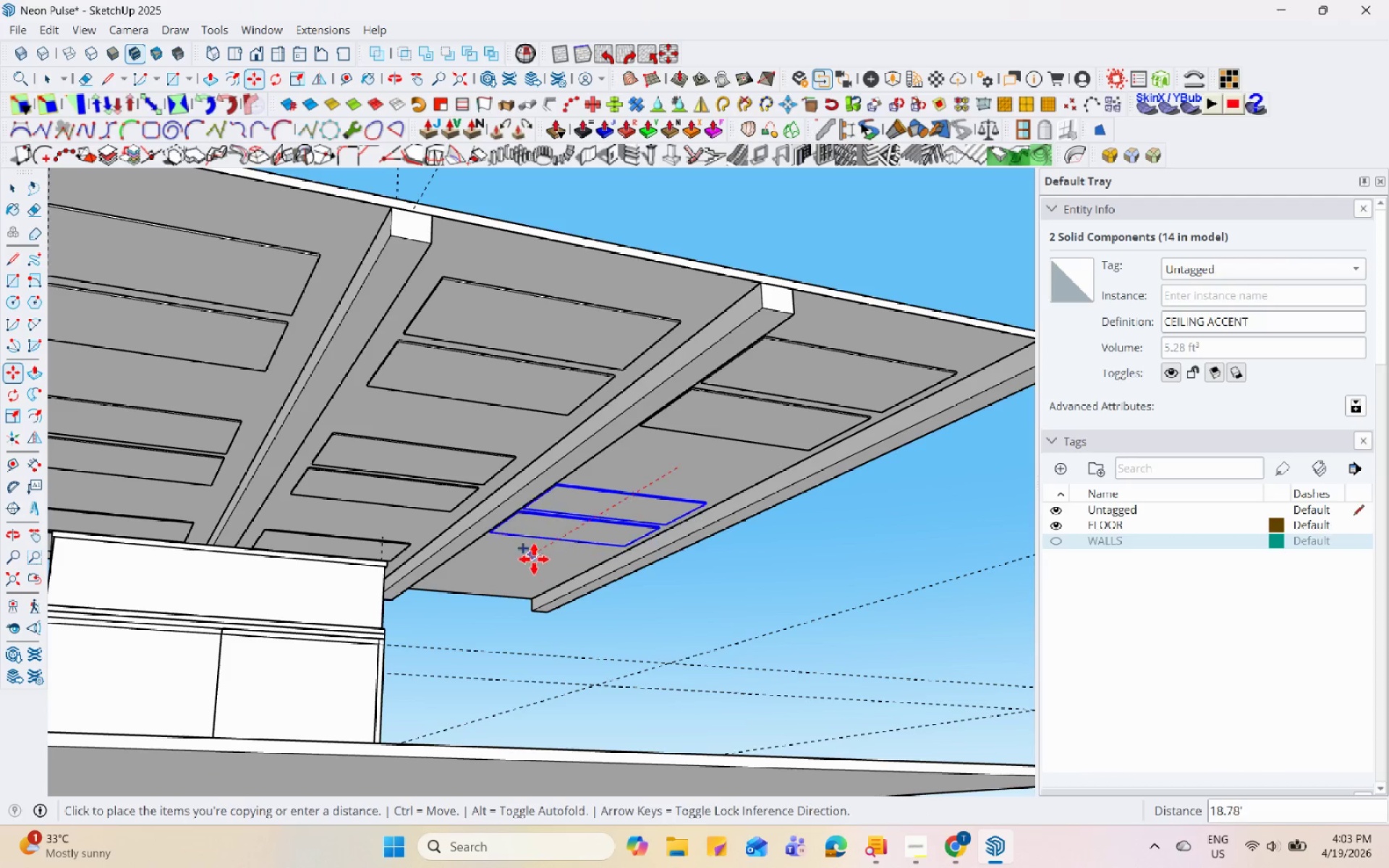 
scroll: coordinate [727, 454], scroll_direction: up, amount: 7.0
 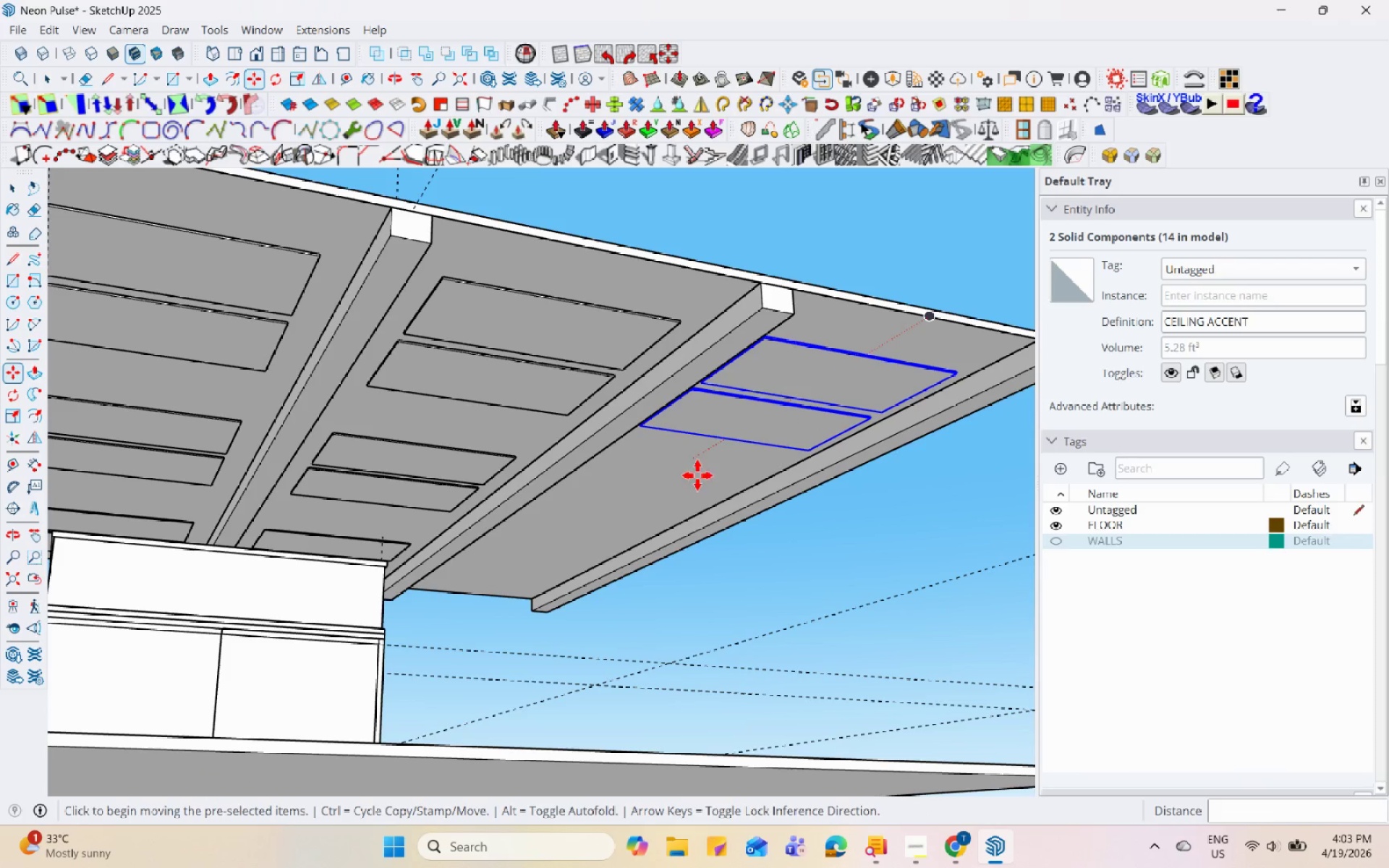 
left_click([679, 470])
 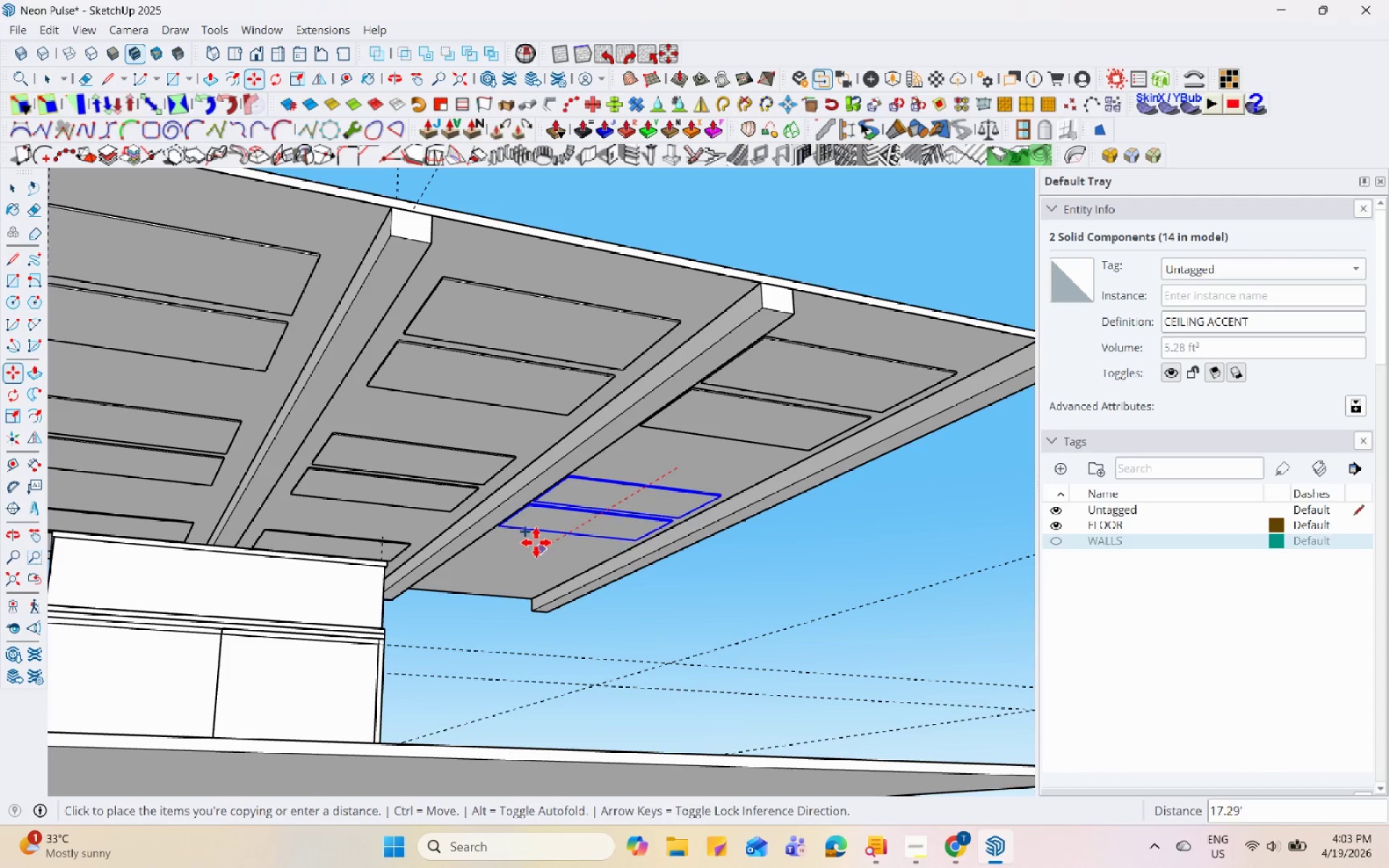 
left_click([536, 542])
 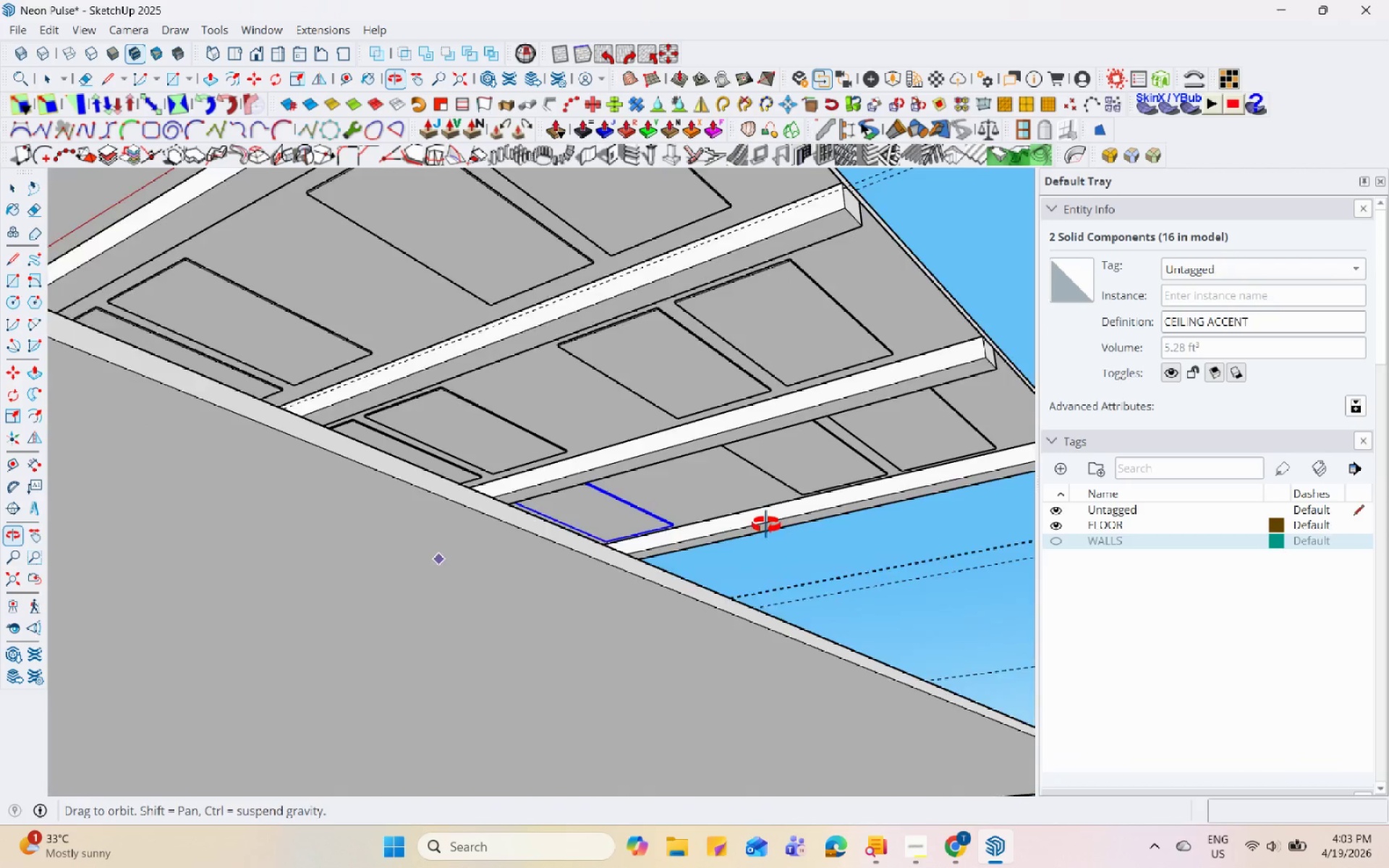 
key(Space)
 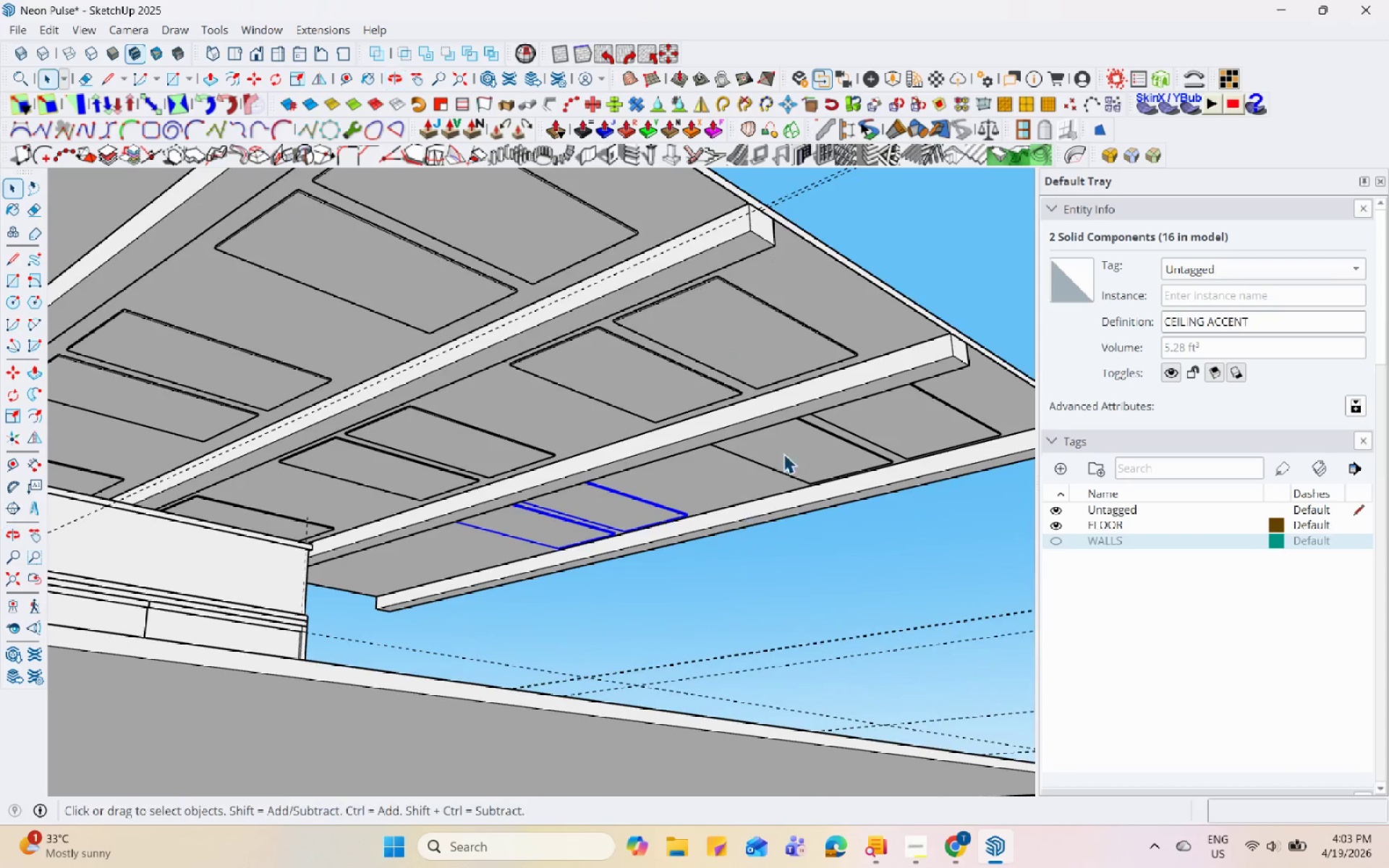 
left_click([803, 442])
 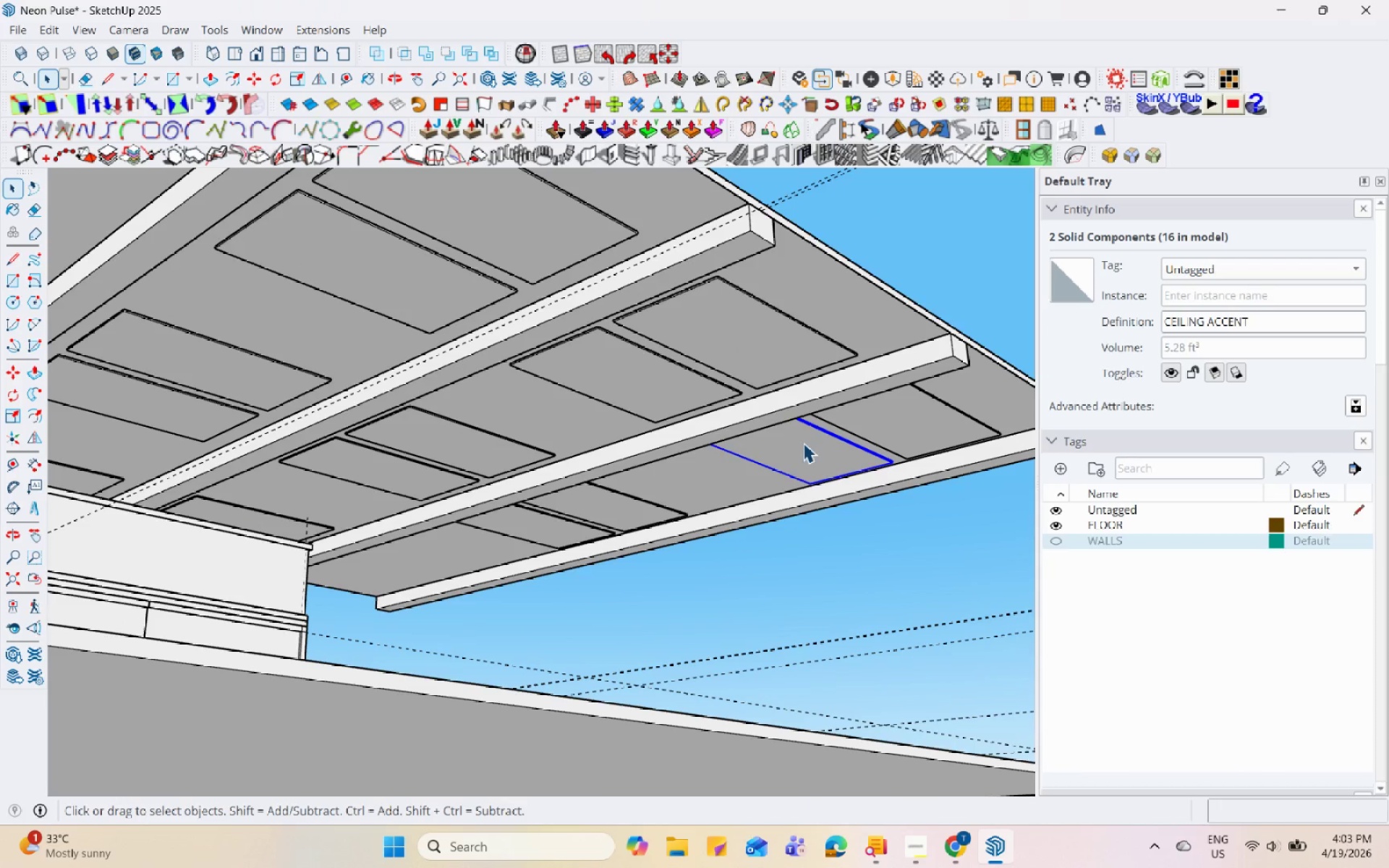 
hold_key(key=ControlLeft, duration=1.98)
double_click([878, 435])
 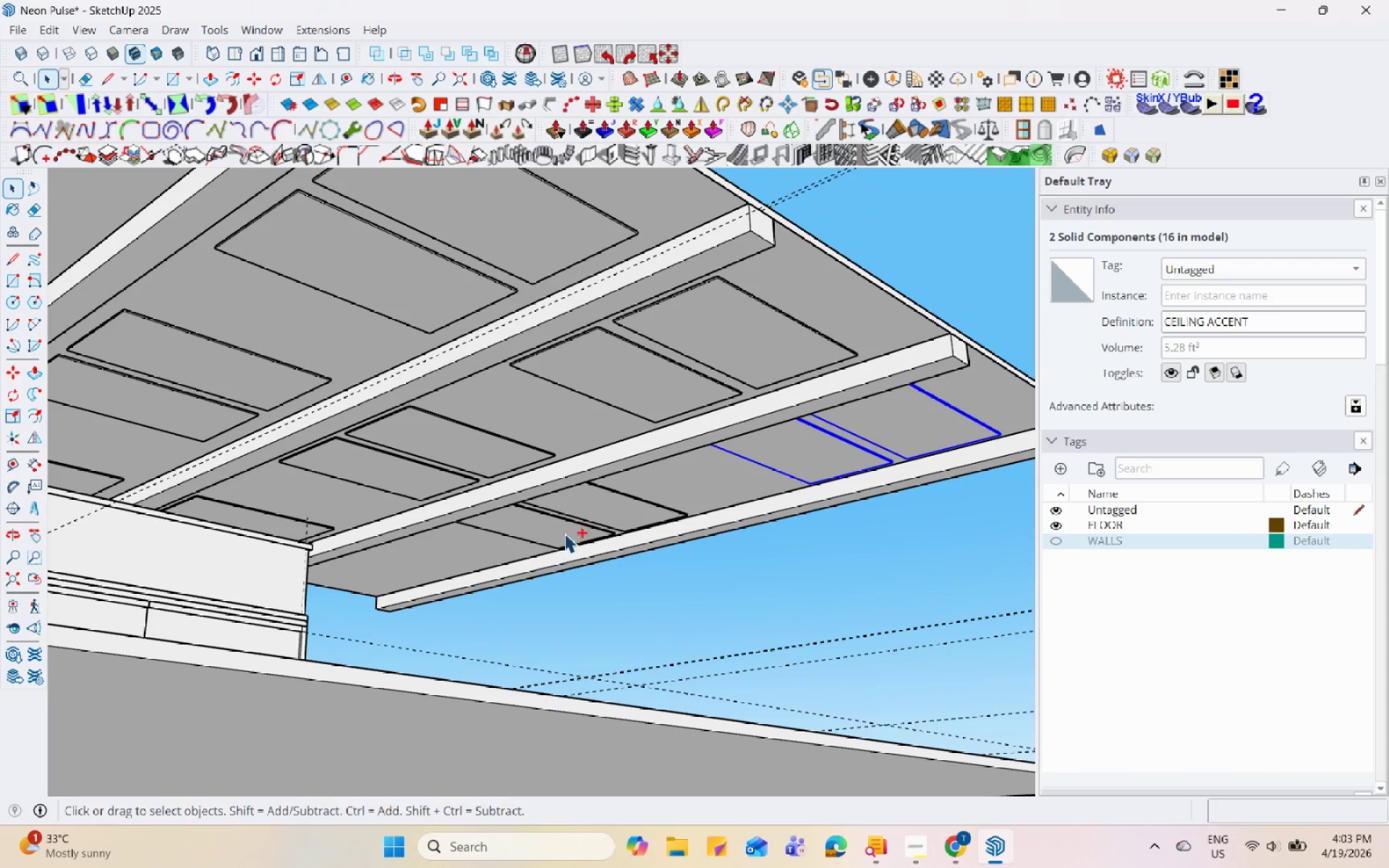 
double_click([577, 548])
 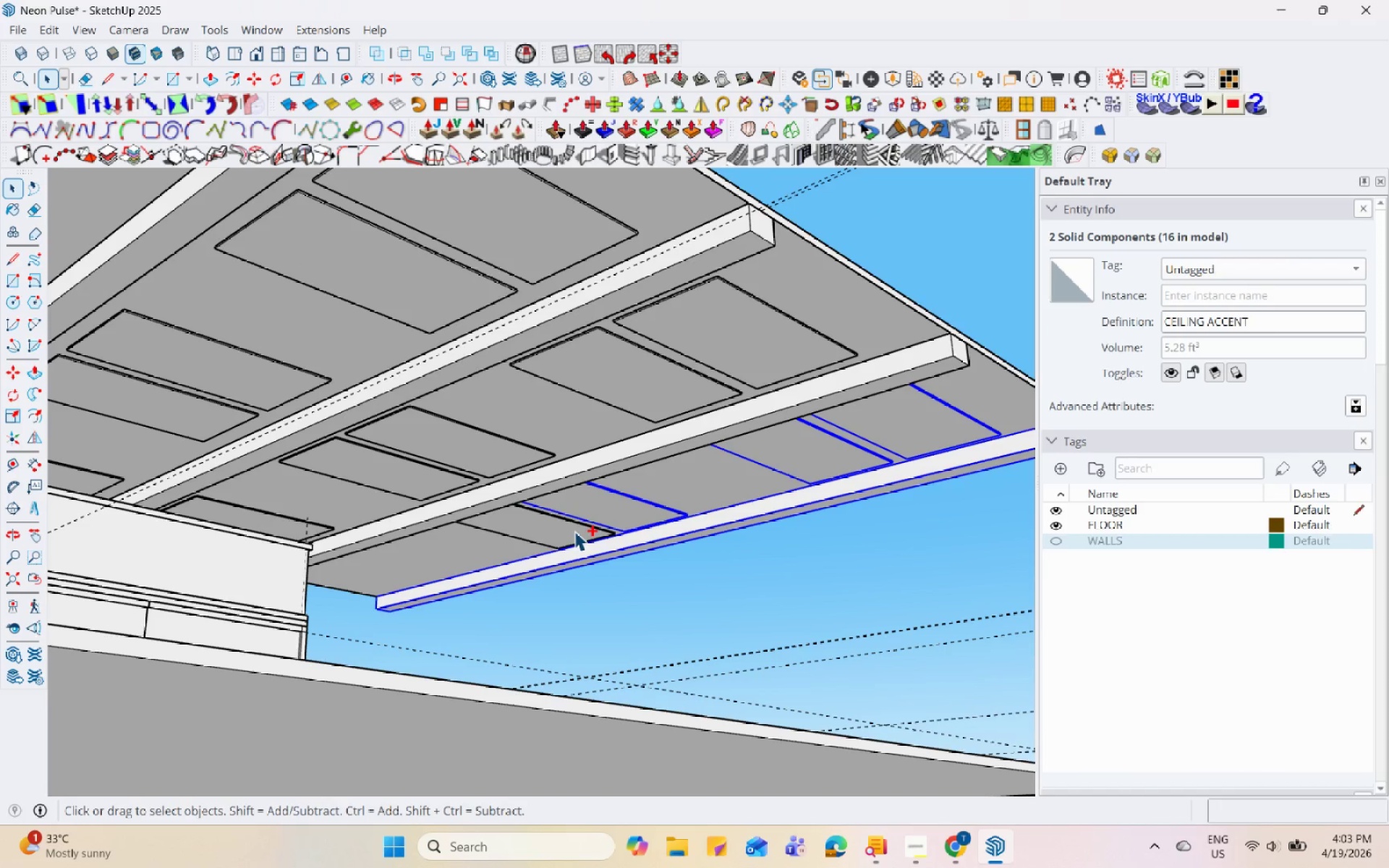 
left_click([598, 488])
 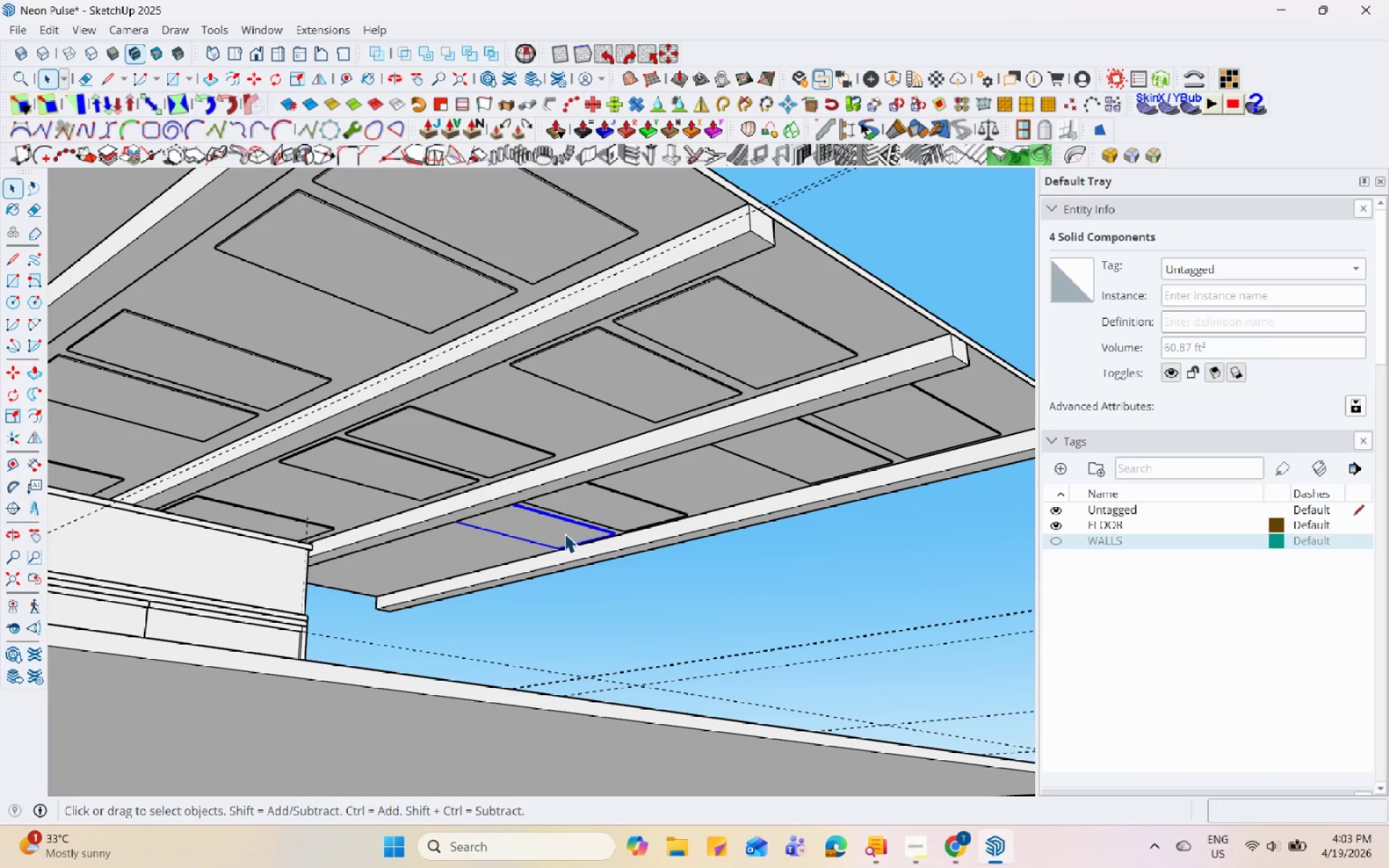 
hold_key(key=ControlLeft, duration=2.91)
double_click([776, 462])
 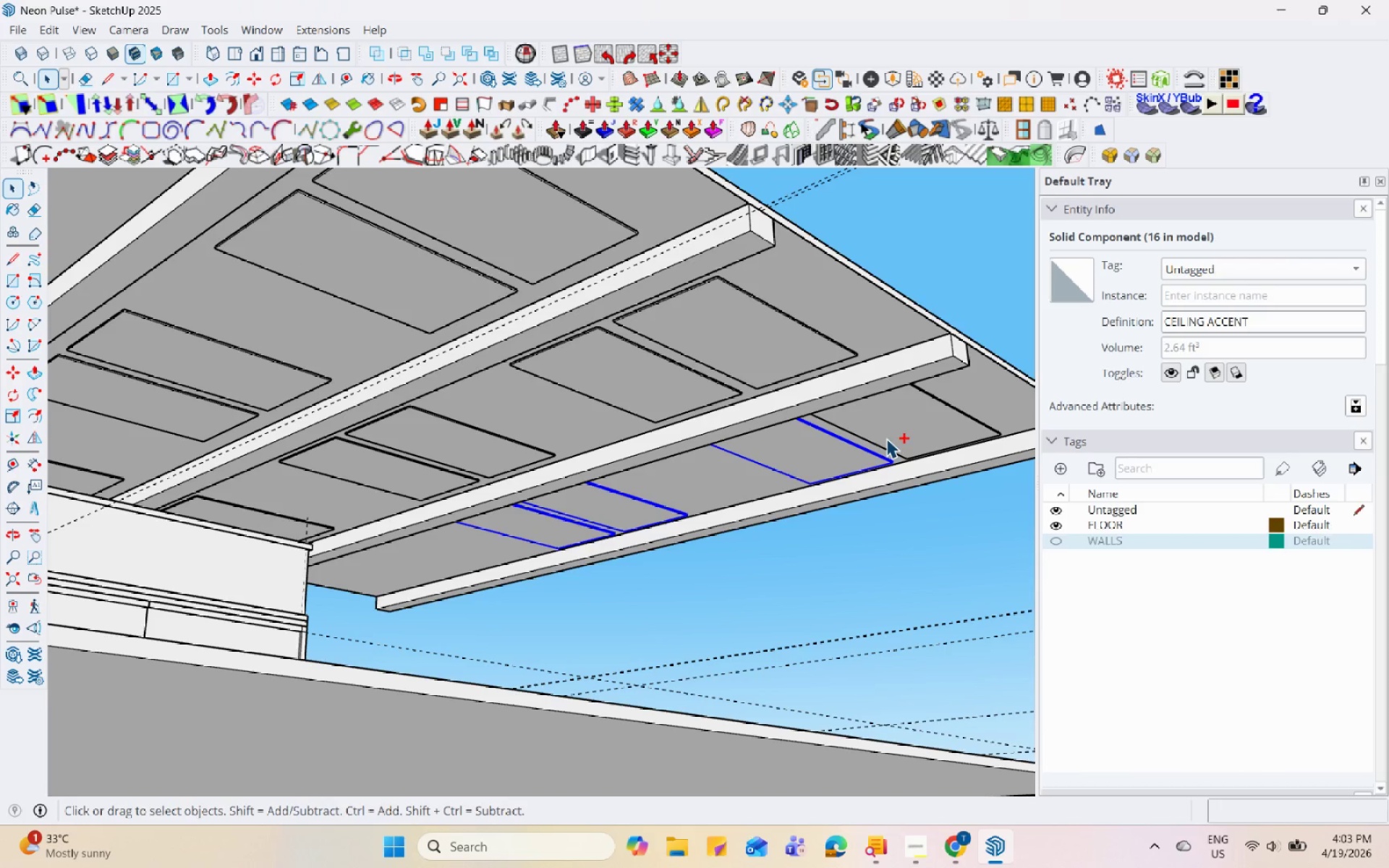 
triple_click([887, 438])
 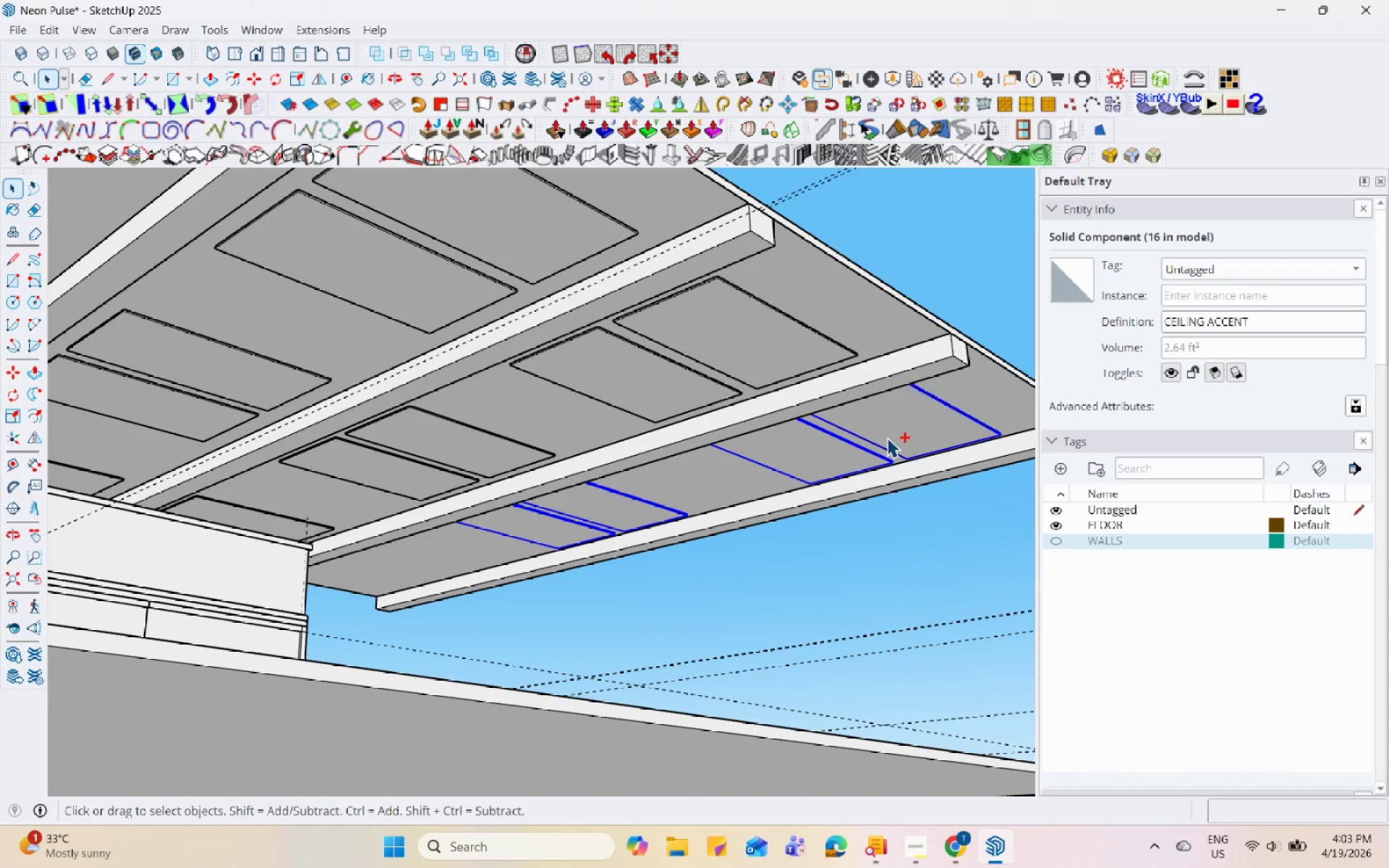 
right_click([887, 438])
 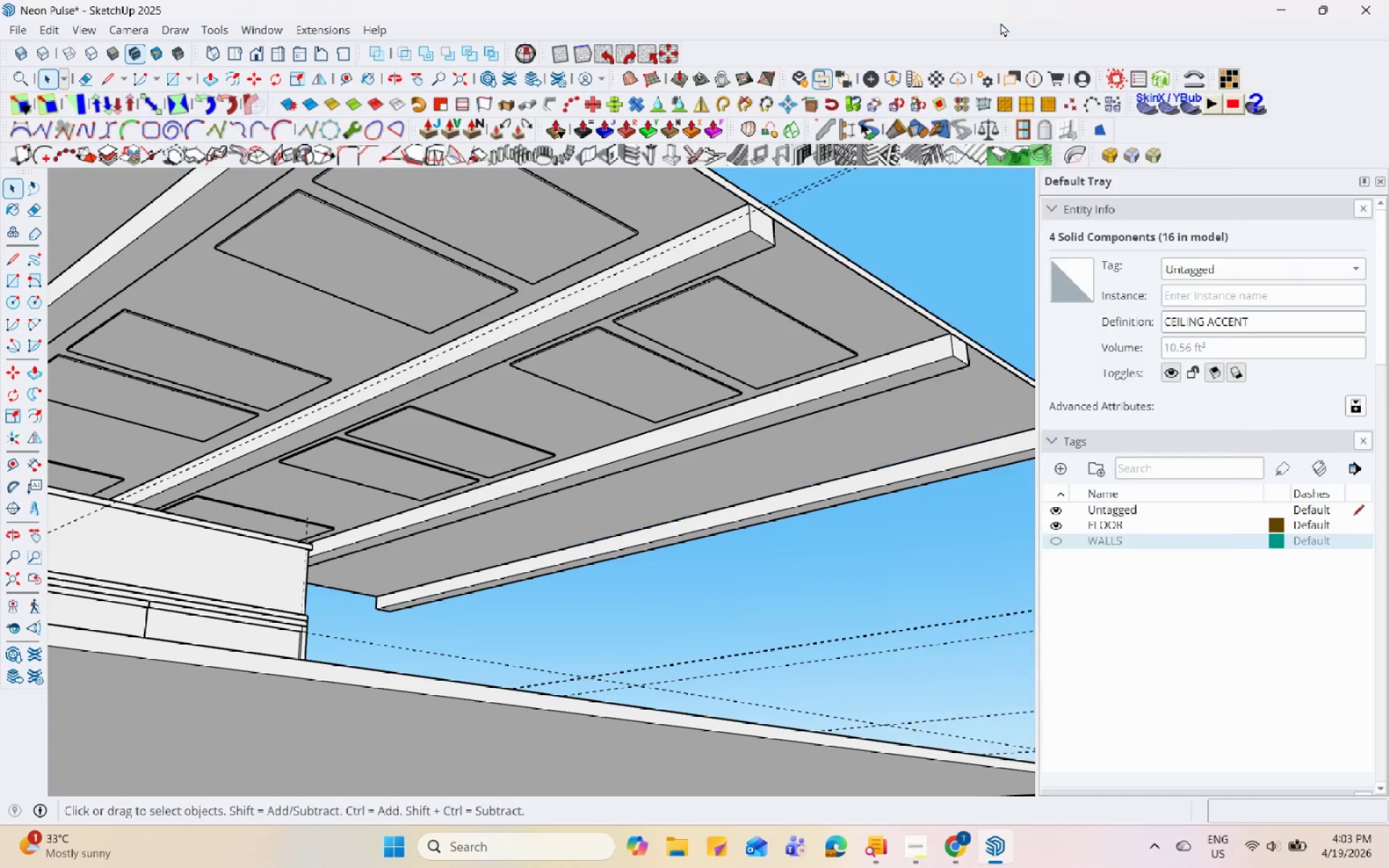 
double_click([687, 318])
 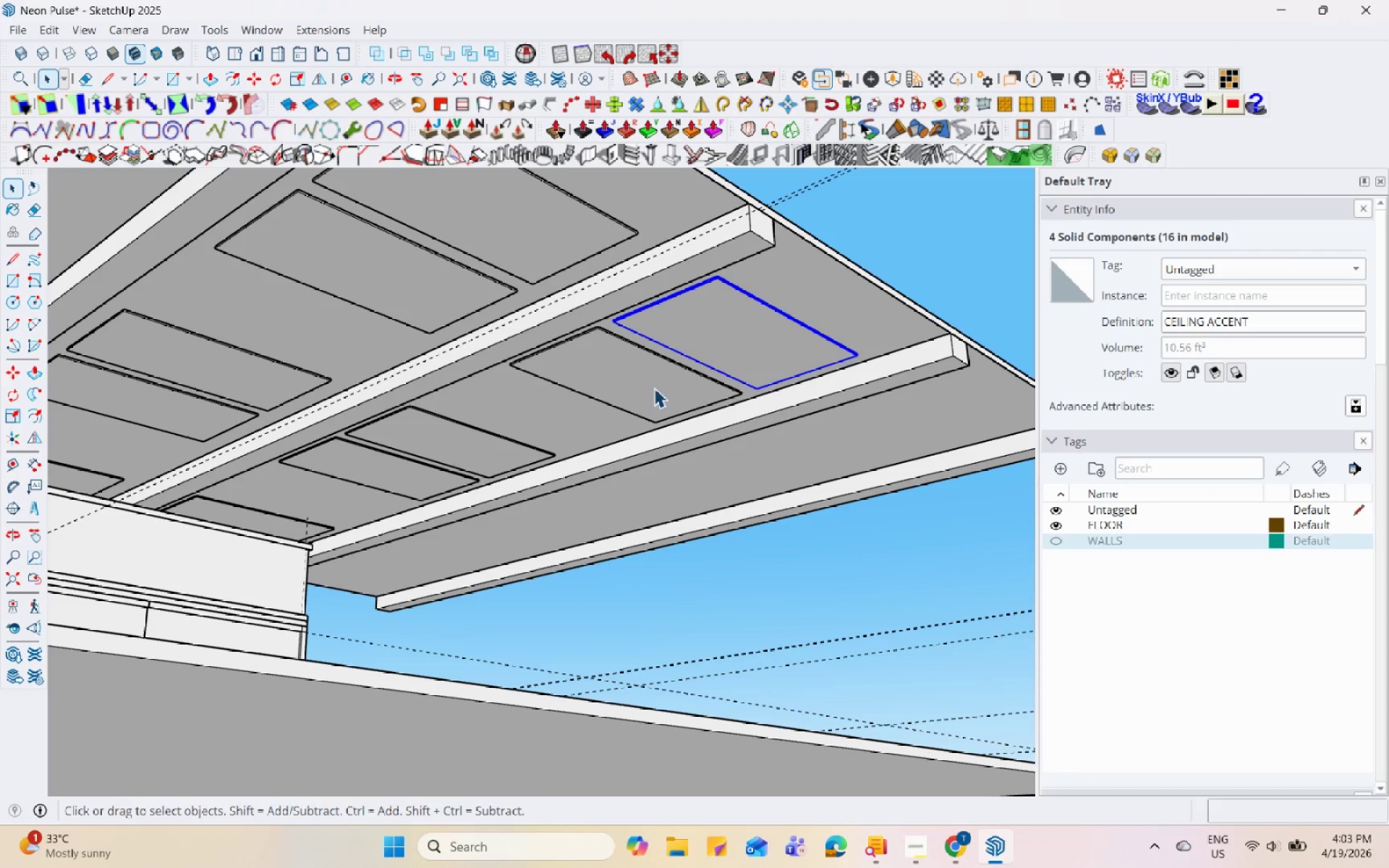 
hold_key(key=ControlLeft, duration=1.17)
triple_click([653, 388])
 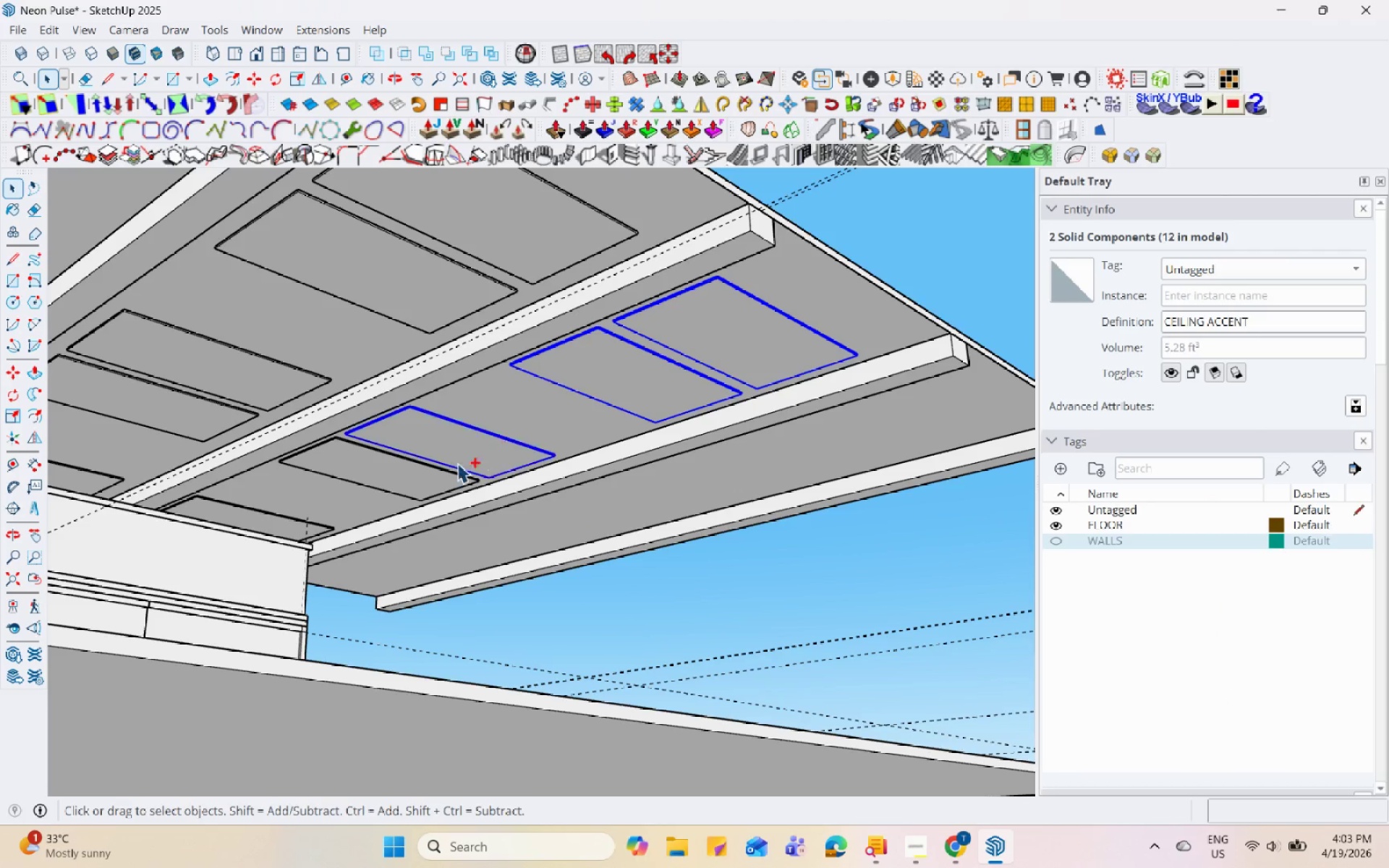 
triple_click([407, 493])
 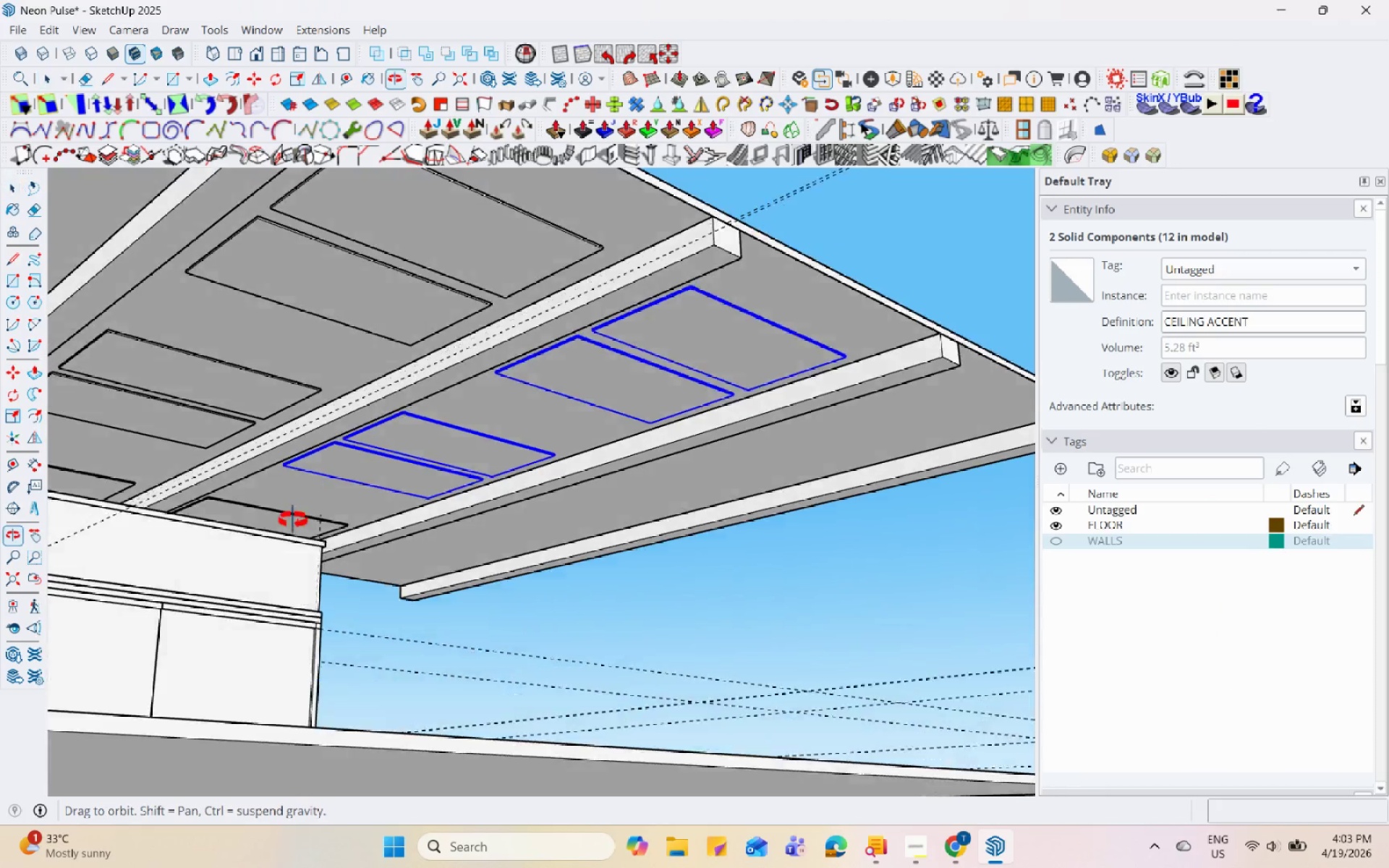 
hold_key(key=ControlLeft, duration=0.31)
left_click([286, 495])
 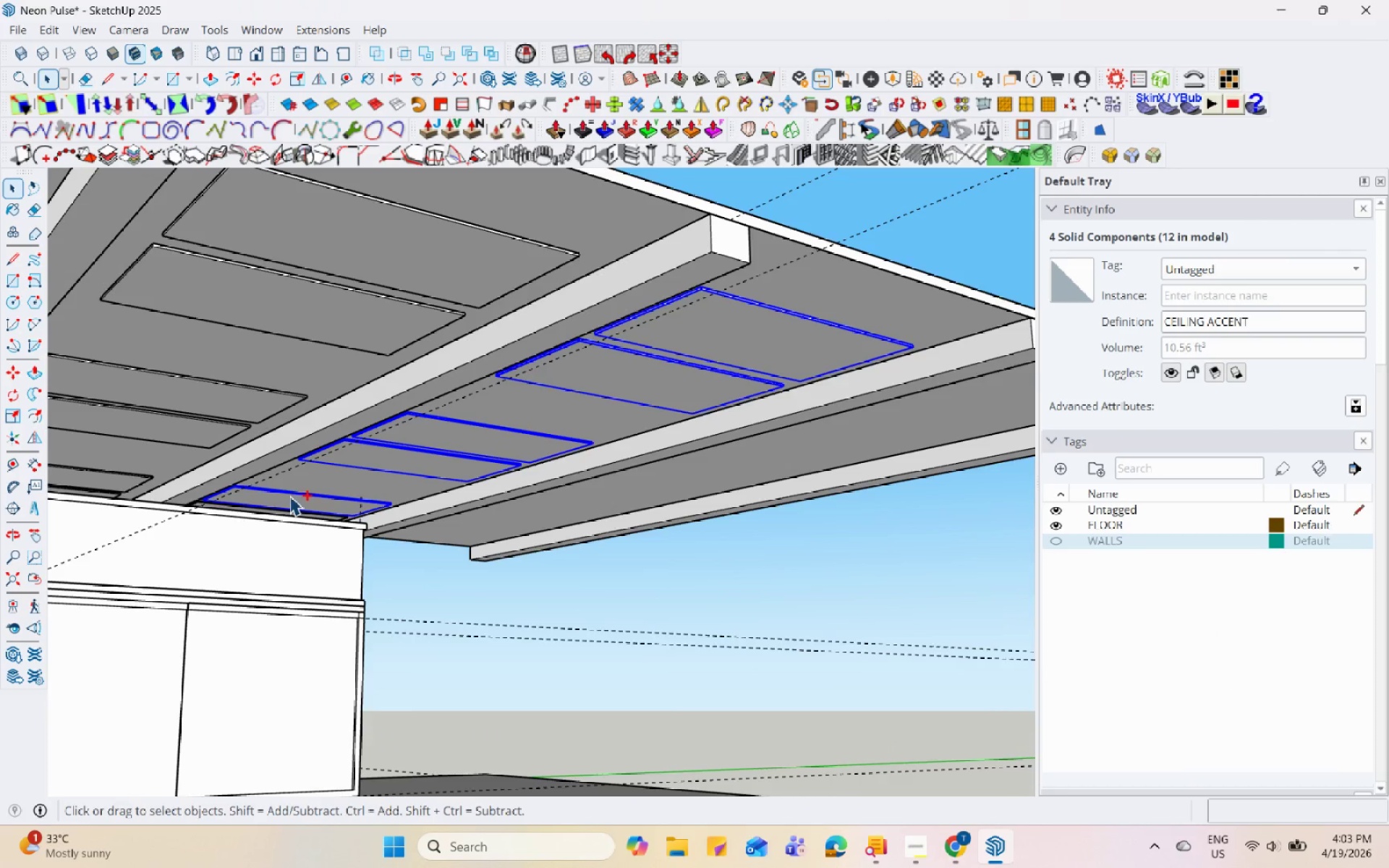 
scroll: coordinate [257, 542], scroll_direction: up, amount: 1.0
 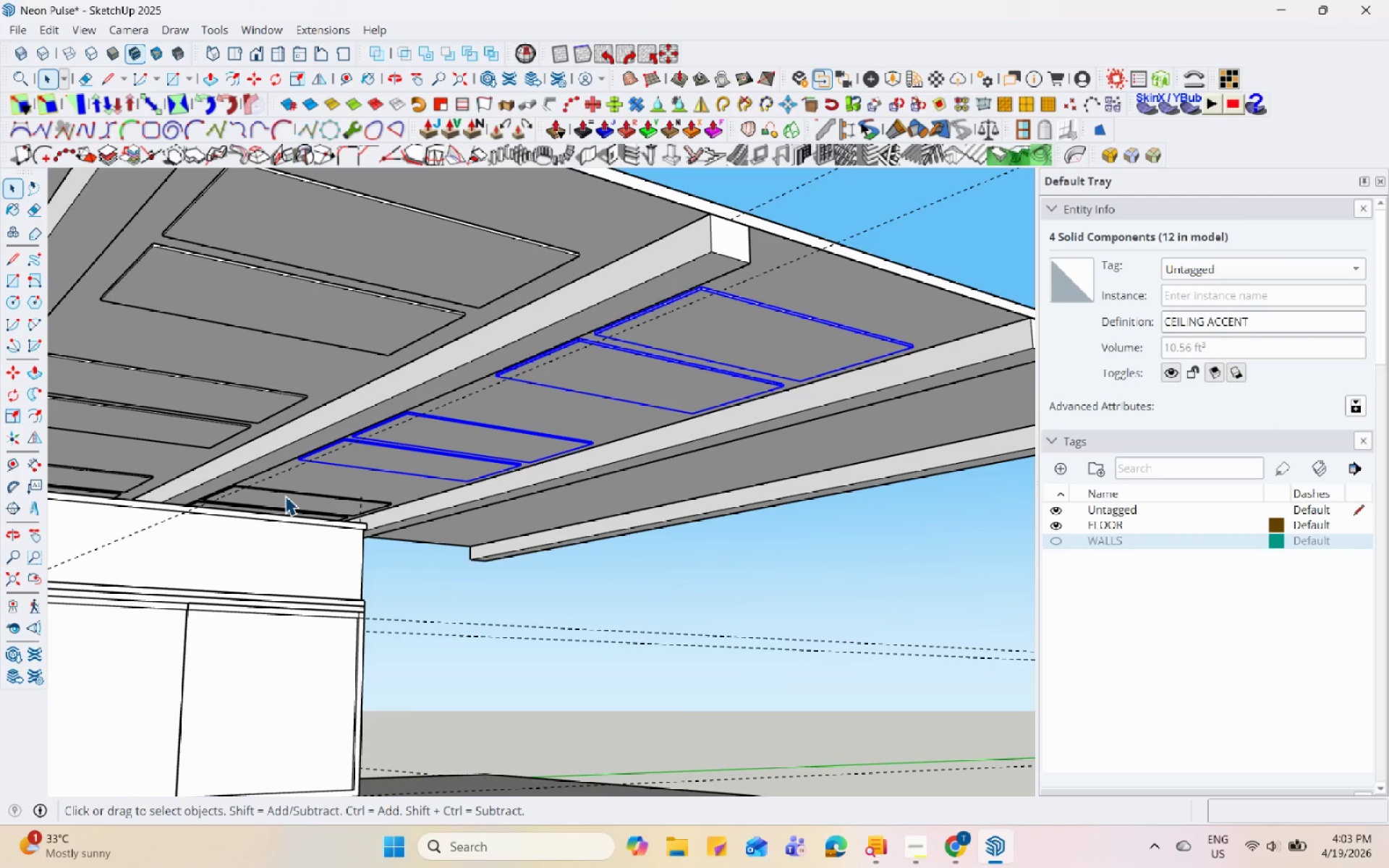 
hold_key(key=ControlLeft, duration=0.44)
left_click([275, 517])
 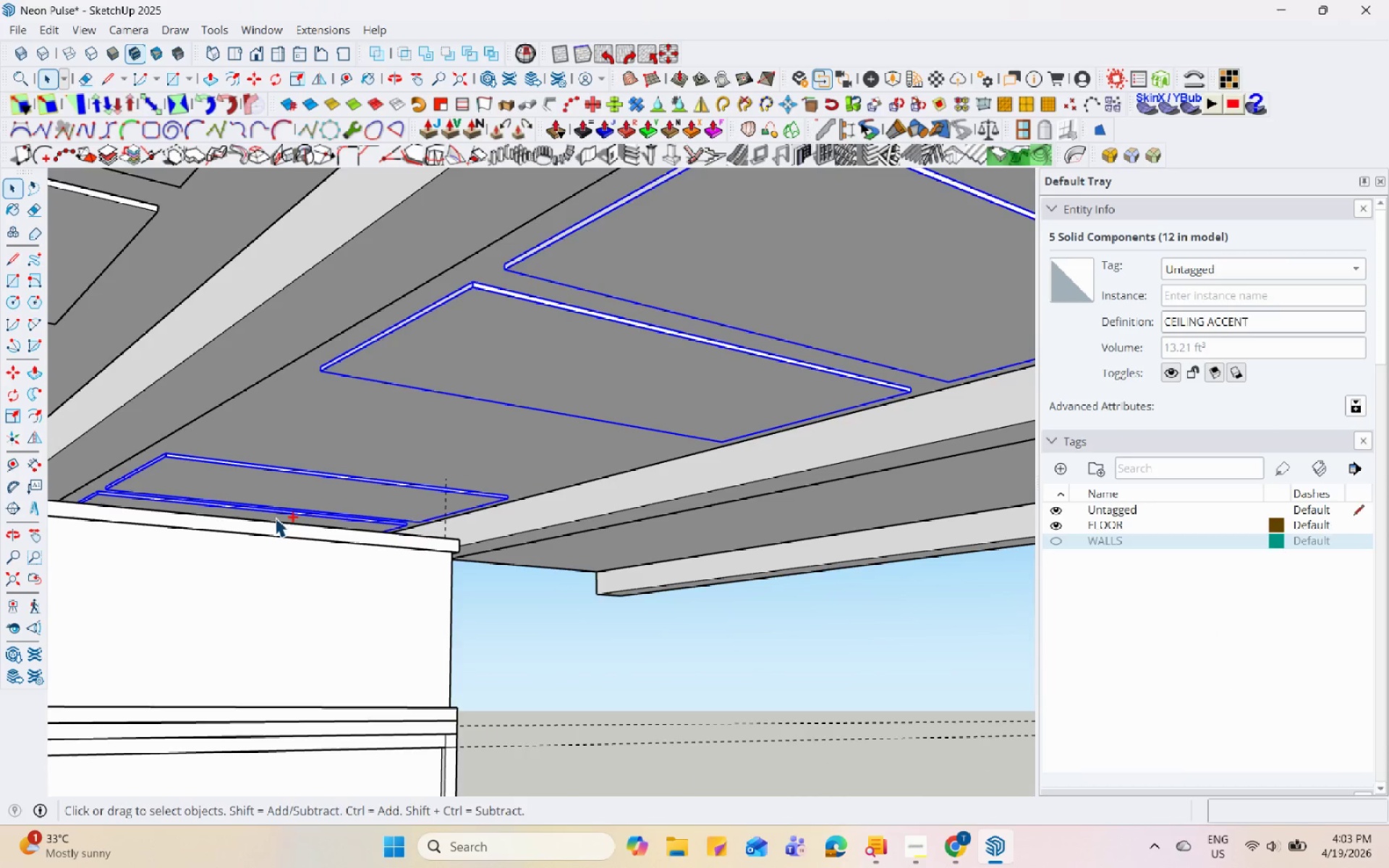 
scroll: coordinate [275, 517], scroll_direction: up, amount: 7.0
 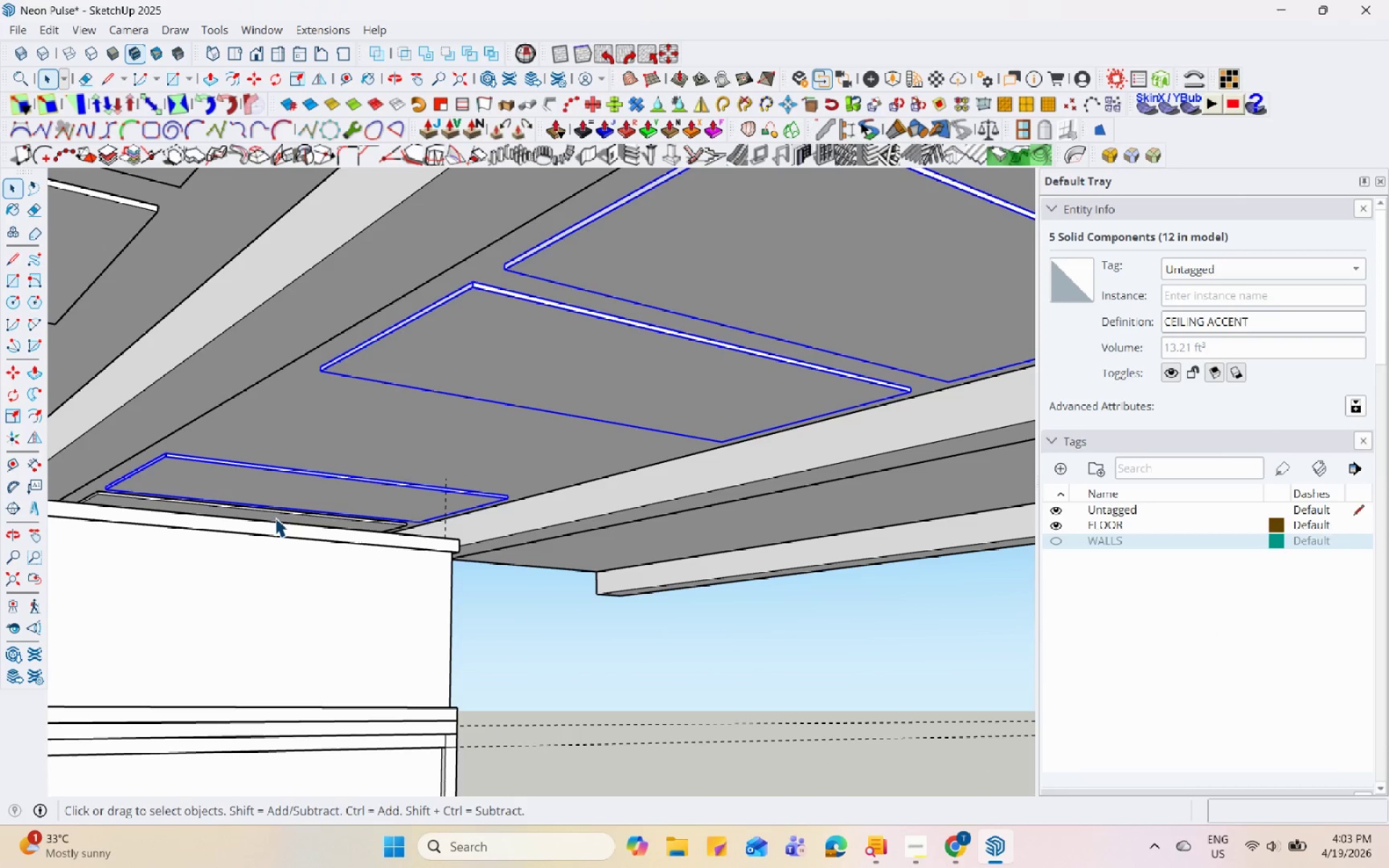 
scroll: coordinate [233, 566], scroll_direction: down, amount: 10.0
 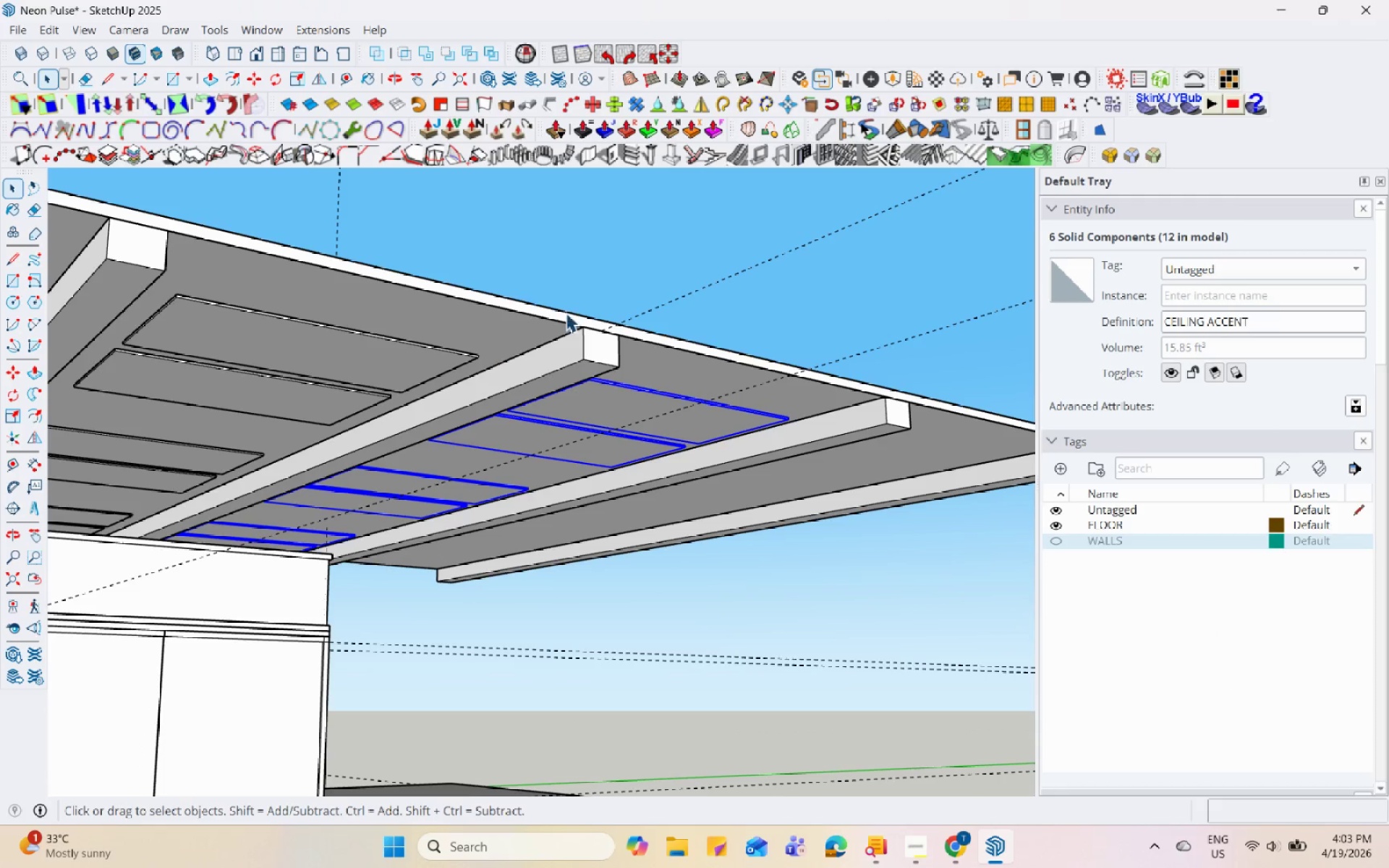 
scroll: coordinate [741, 381], scroll_direction: up, amount: 4.0
 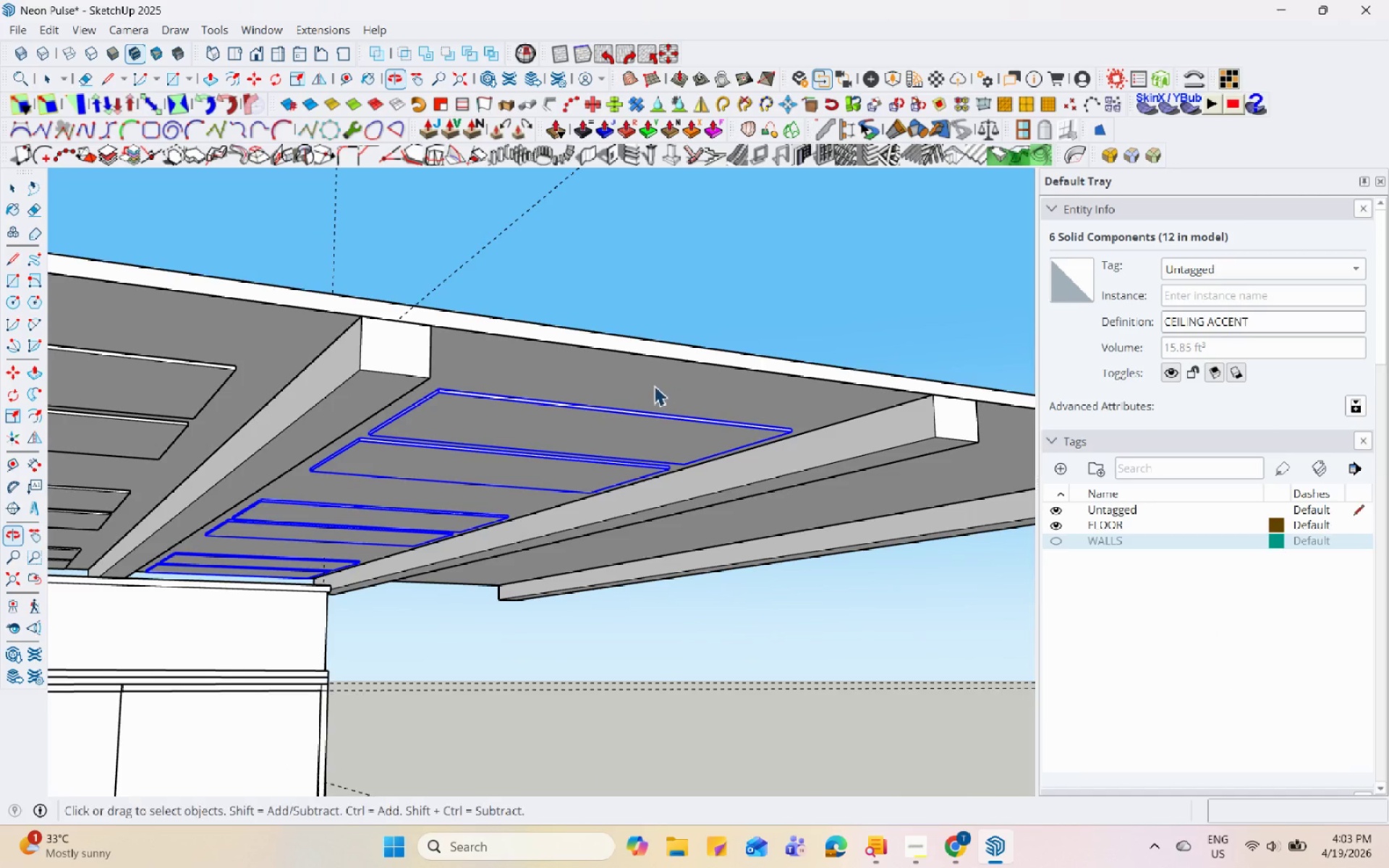 
key(M)
 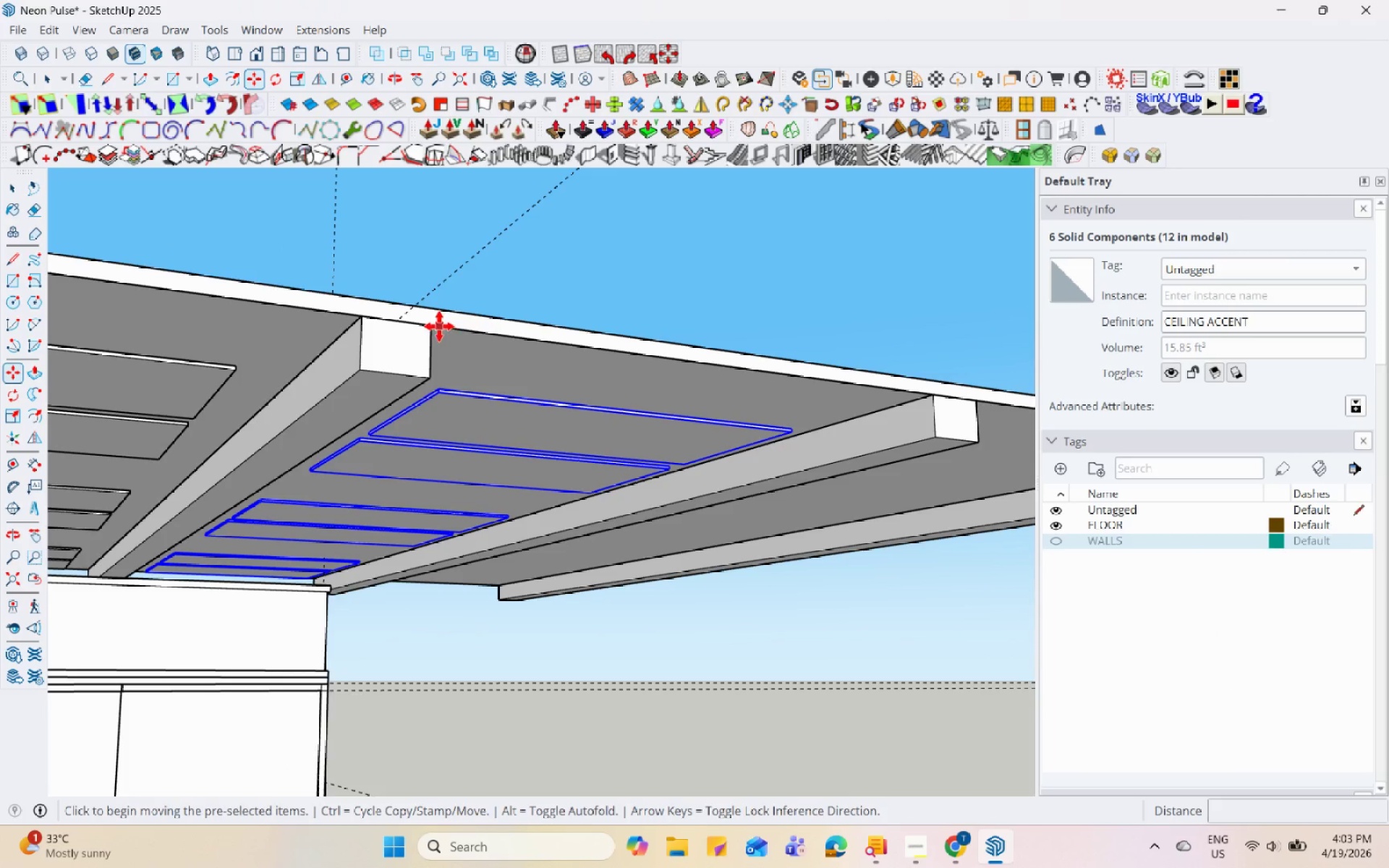 
left_click([430, 323])
 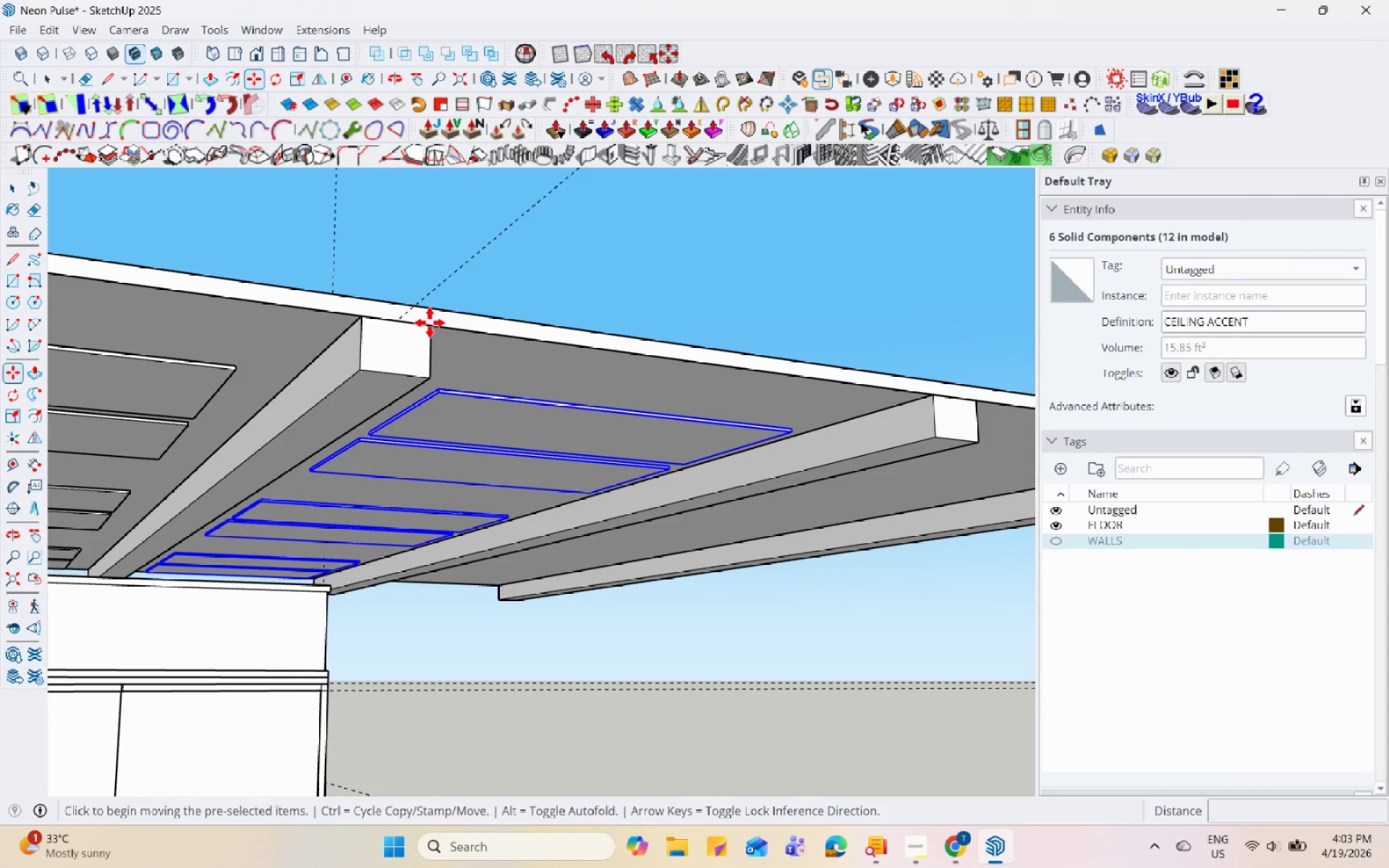 
key(Control+ControlLeft)
 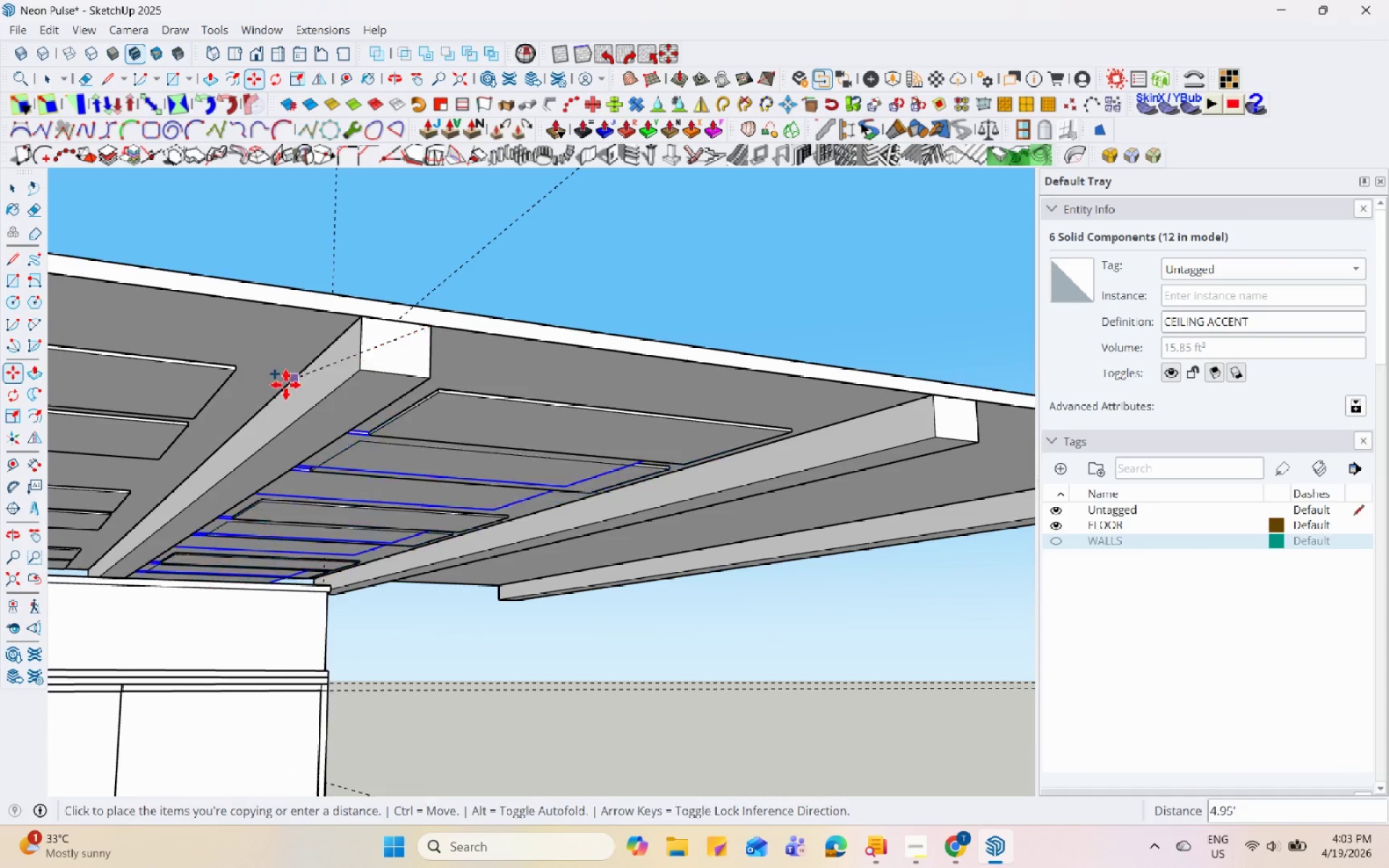 
scroll: coordinate [700, 391], scroll_direction: down, amount: 3.0
 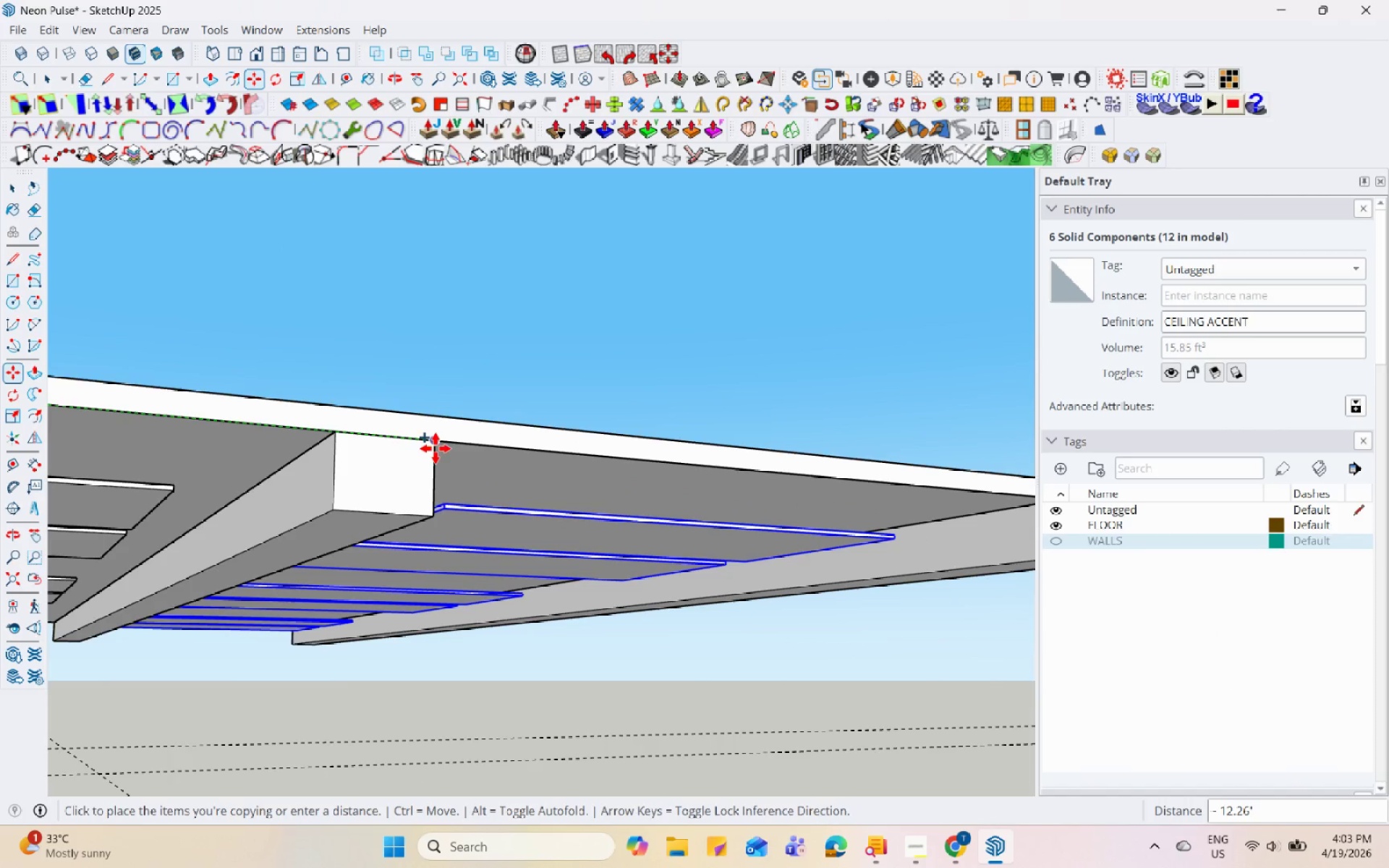 
left_click([438, 444])
 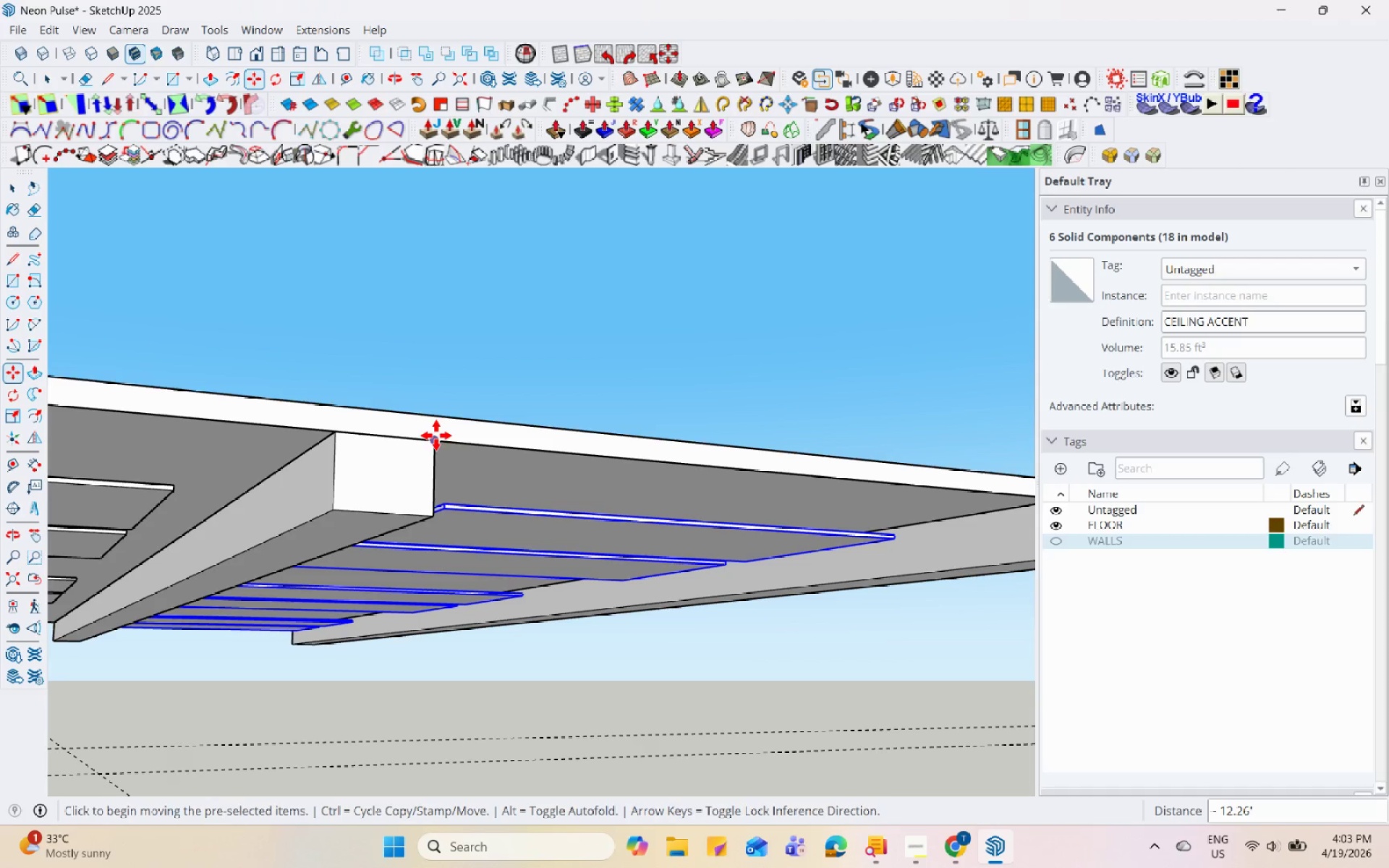 
key(Control+ControlLeft)
 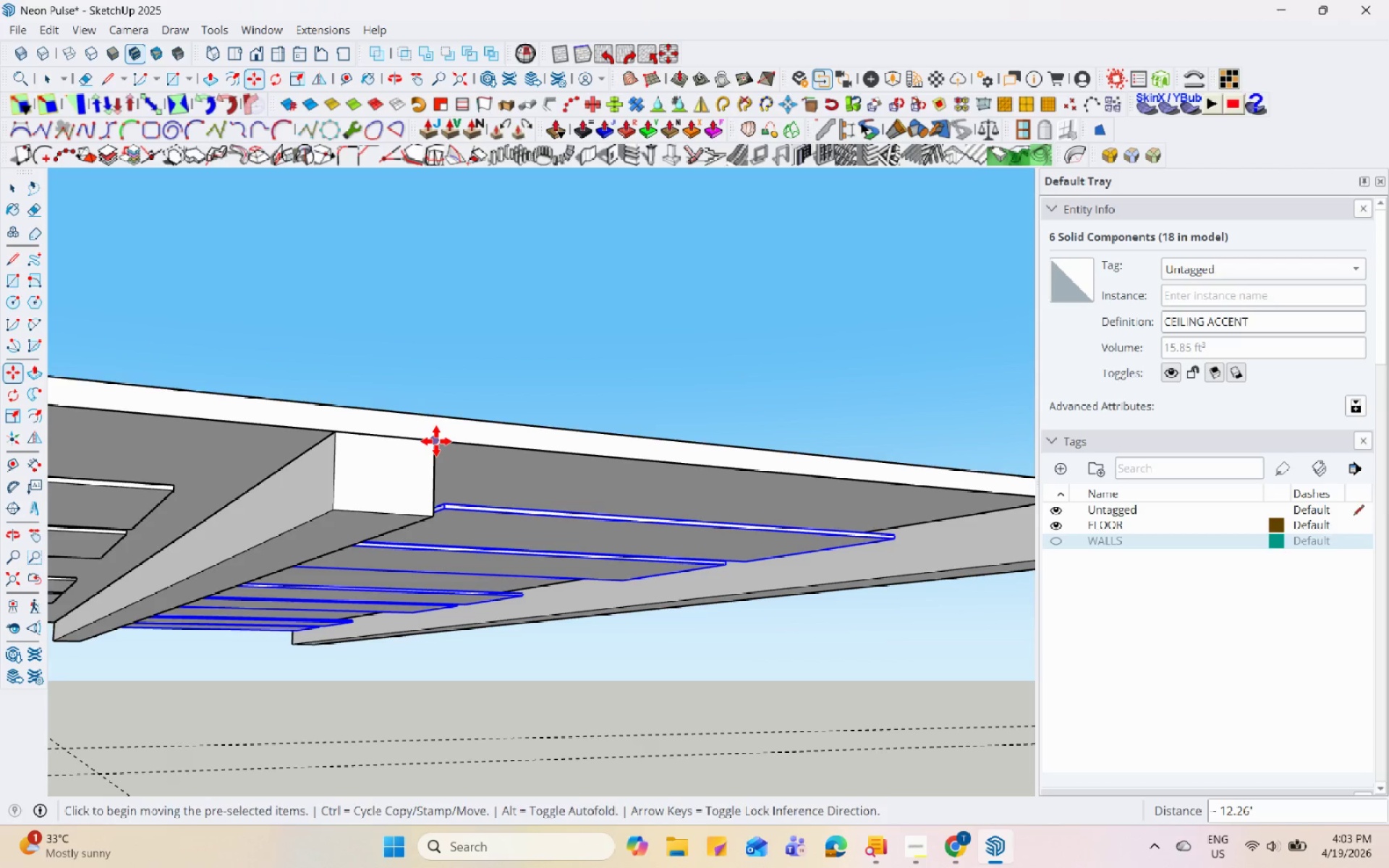 
left_click([436, 441])
 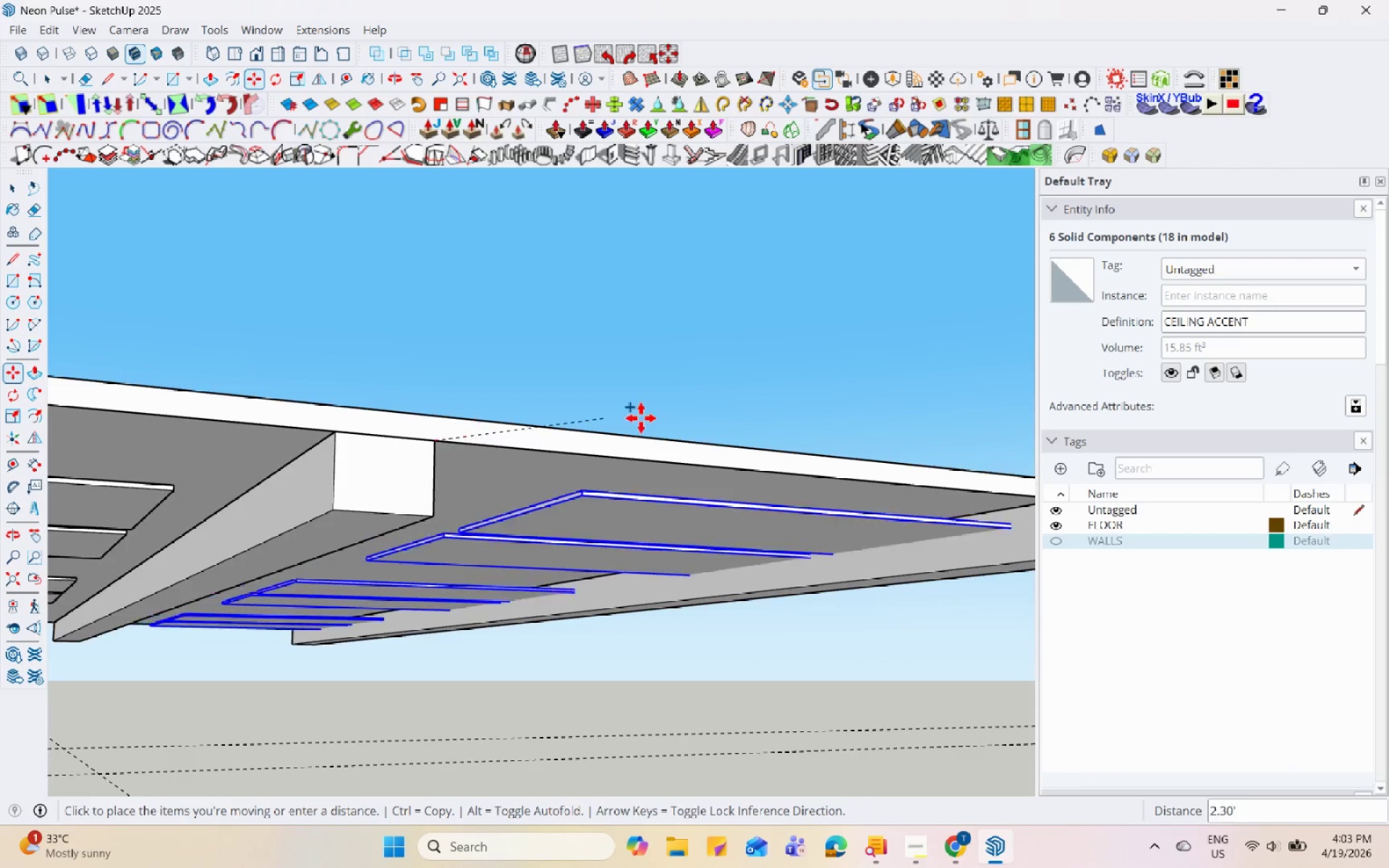 
scroll: coordinate [471, 408], scroll_direction: down, amount: 1.0
 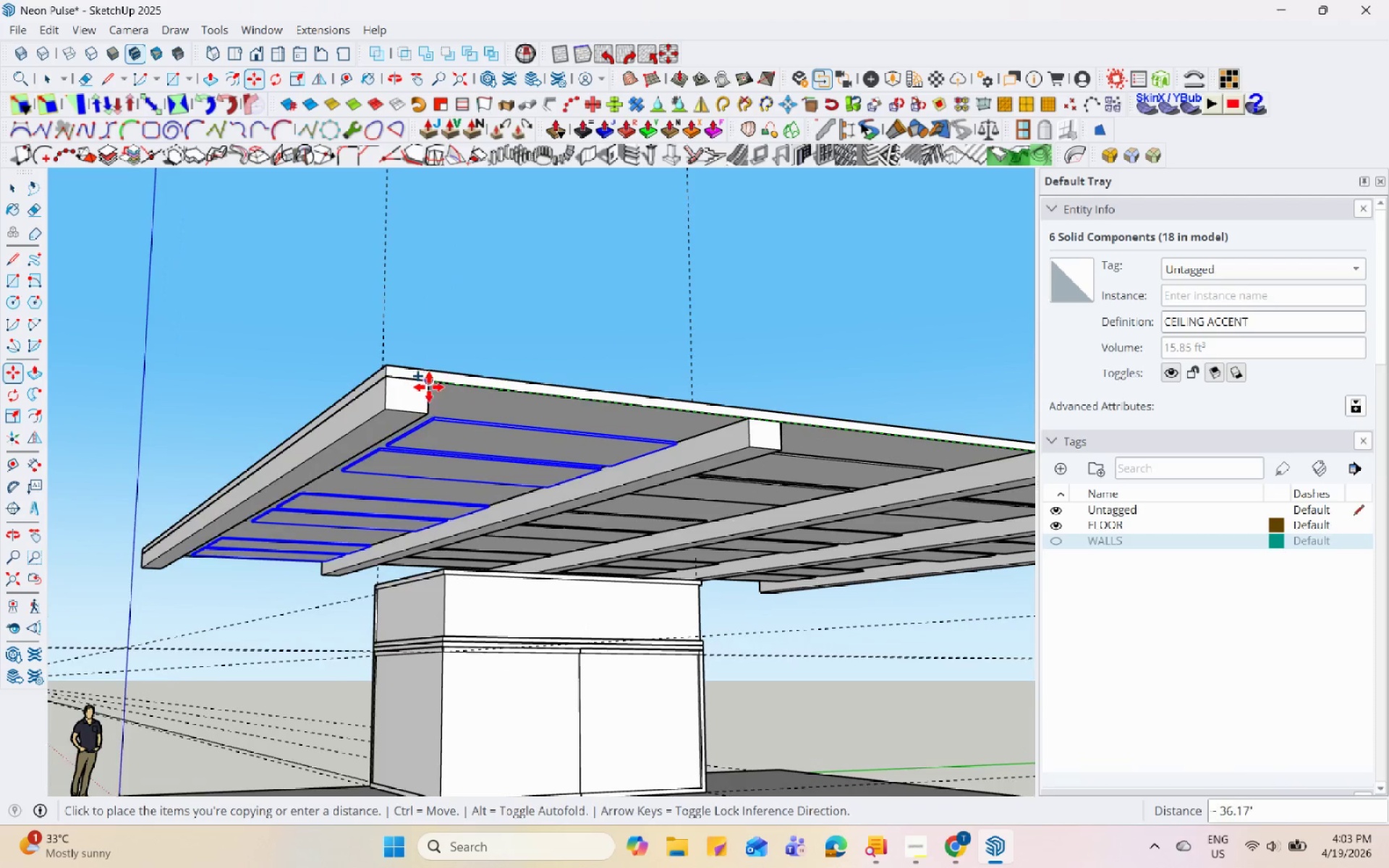 
left_click([433, 387])
 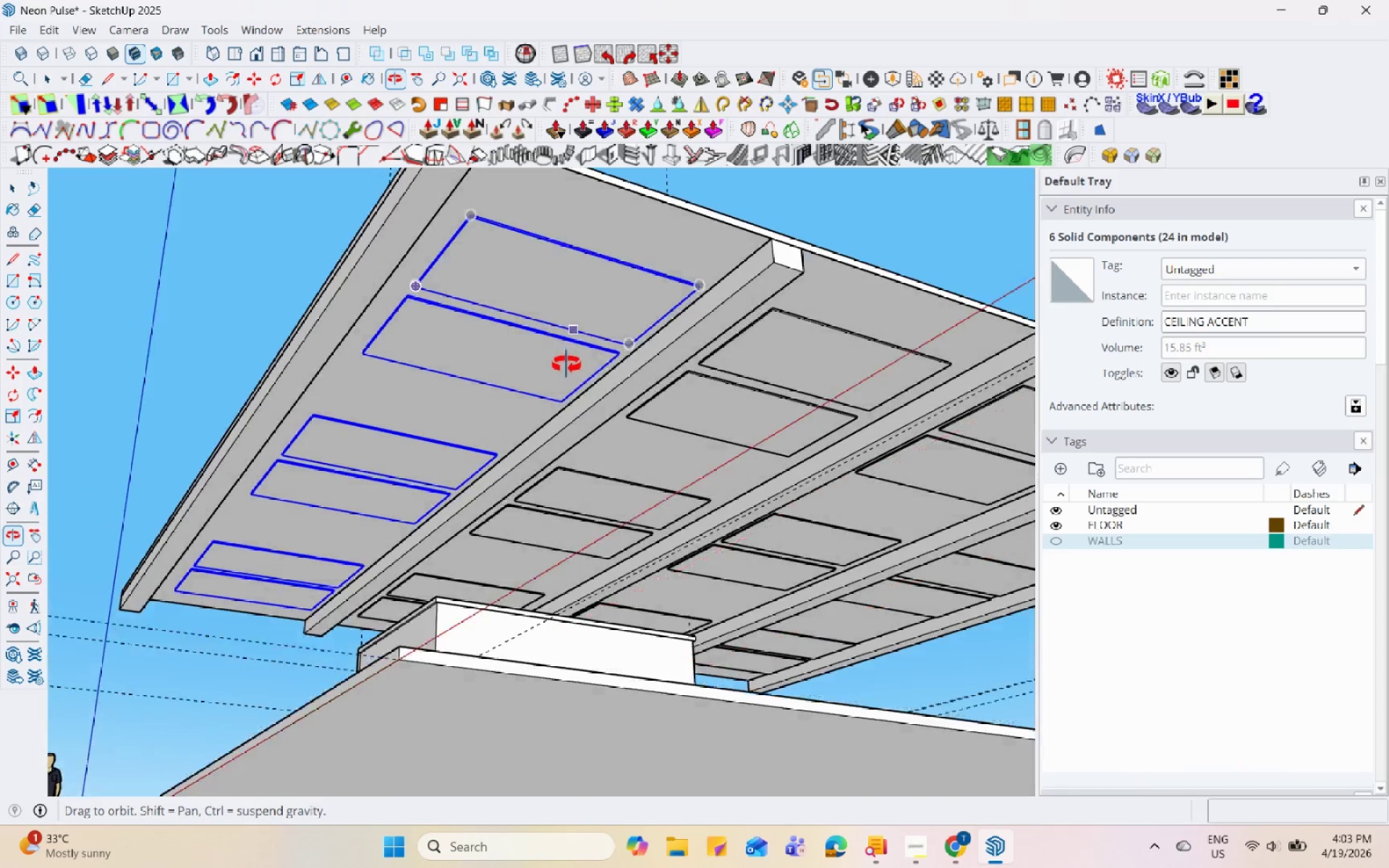 
key(Space)
 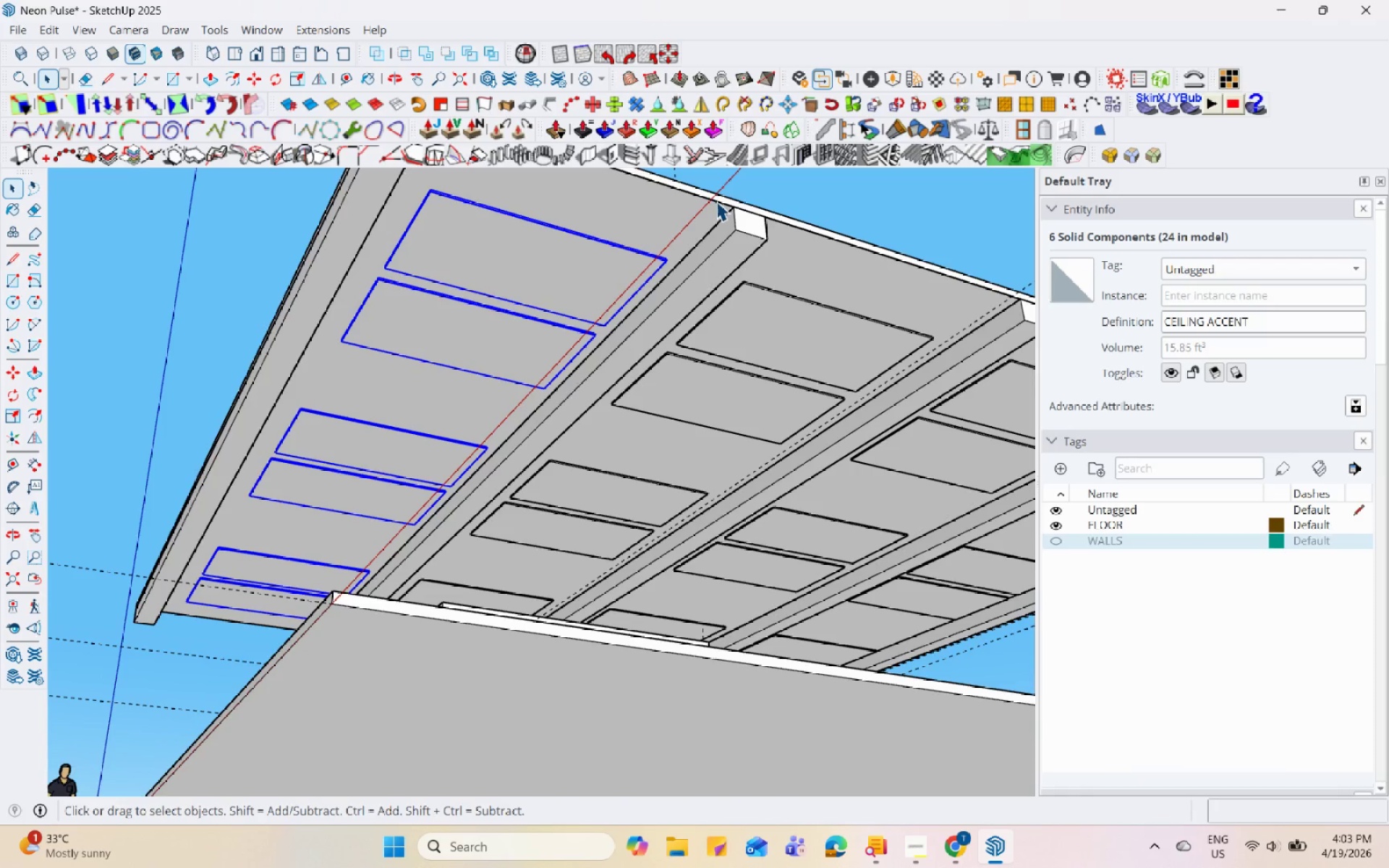 
left_click([716, 201])
 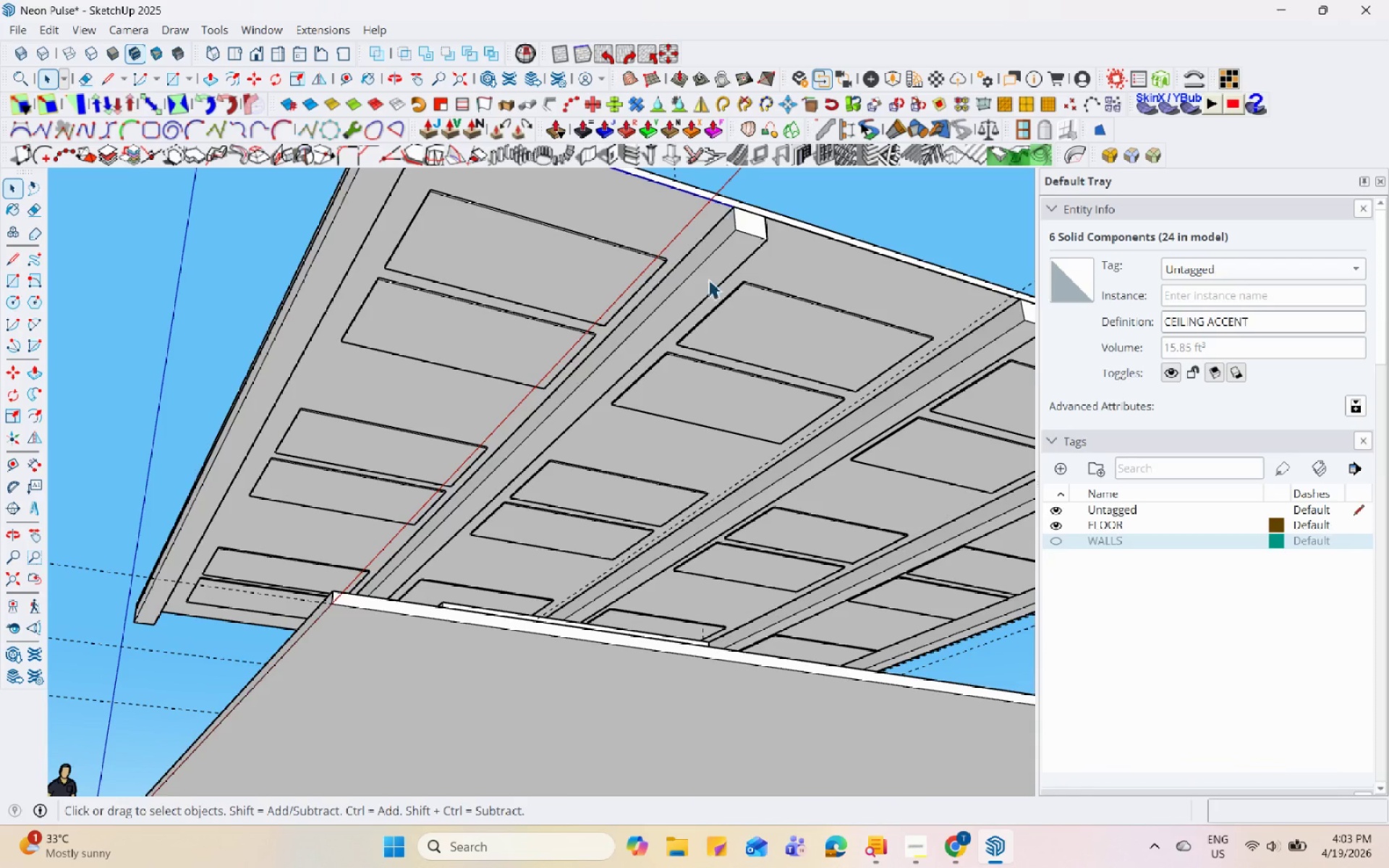 
scroll: coordinate [651, 336], scroll_direction: down, amount: 4.0
 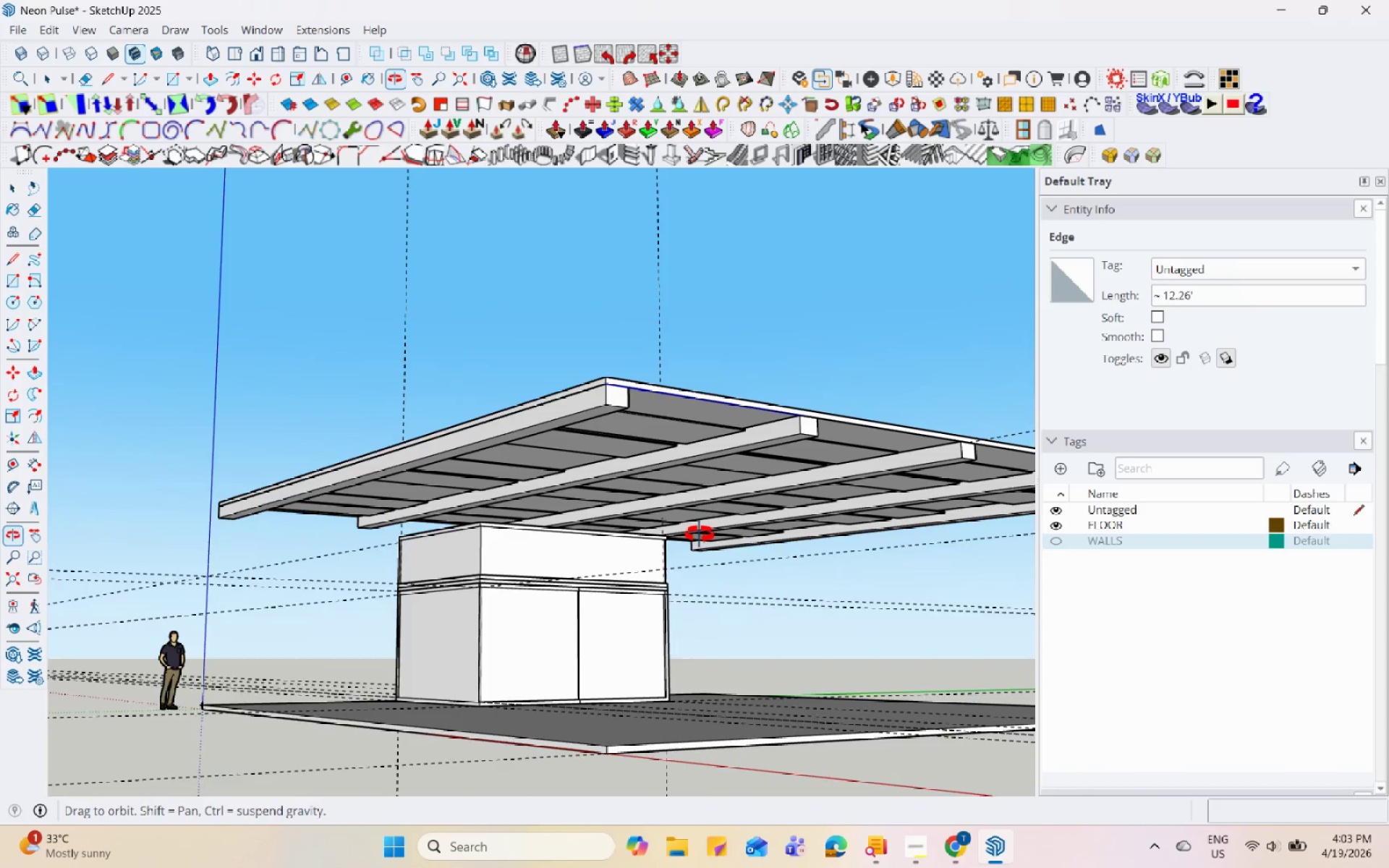 
scroll: coordinate [632, 492], scroll_direction: up, amount: 10.0
 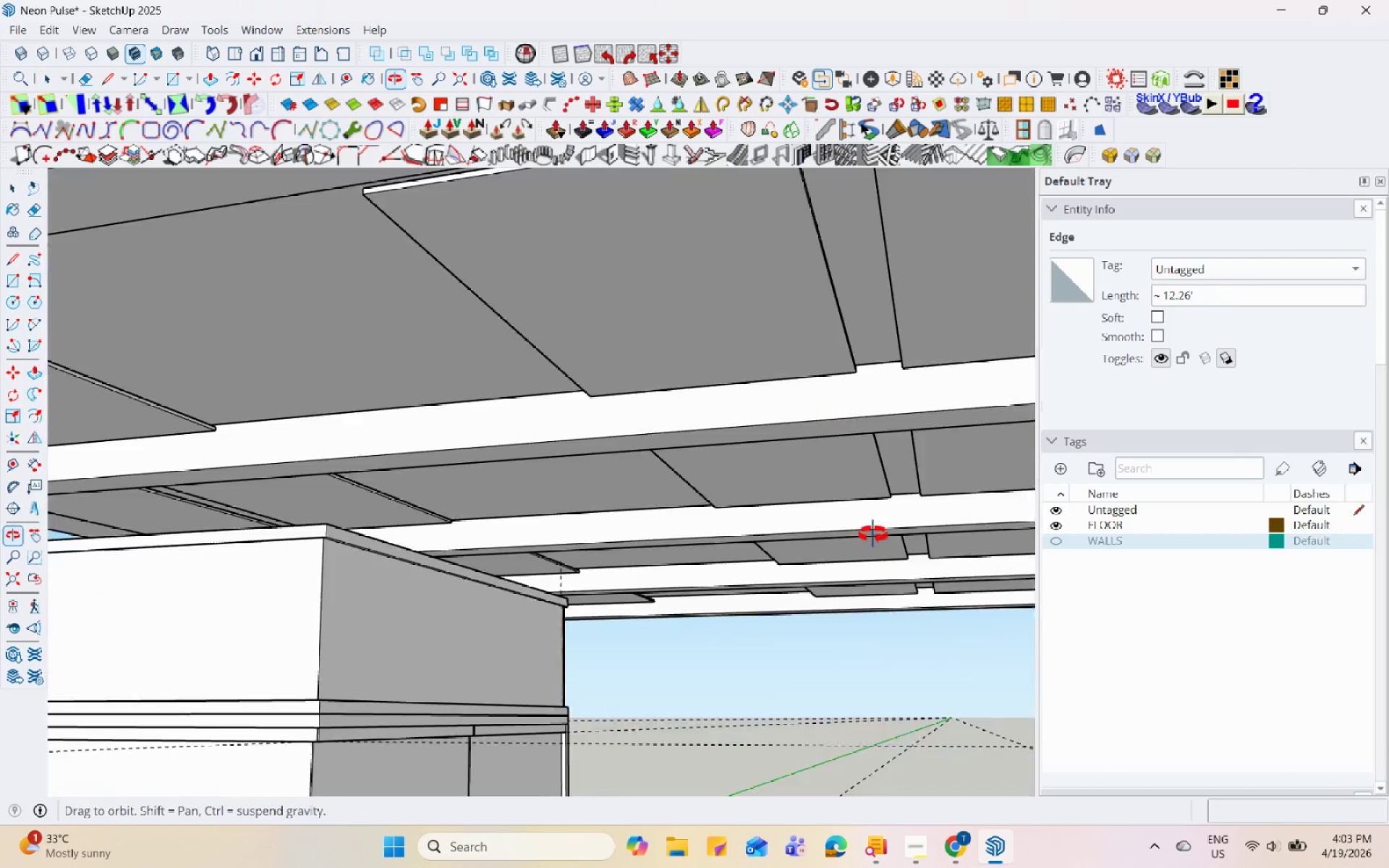 
scroll: coordinate [407, 560], scroll_direction: down, amount: 16.0
 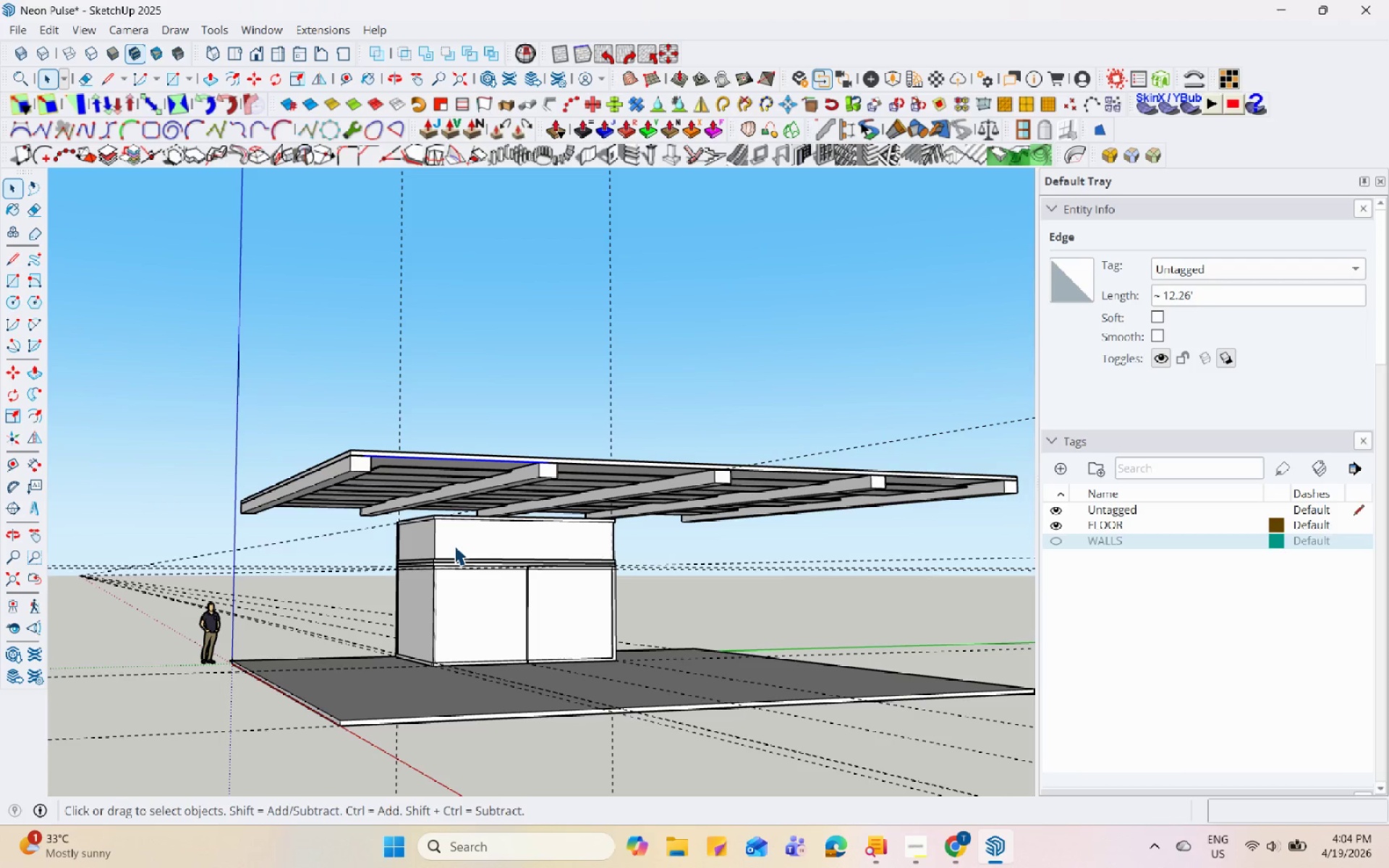 
wait(22.11)
 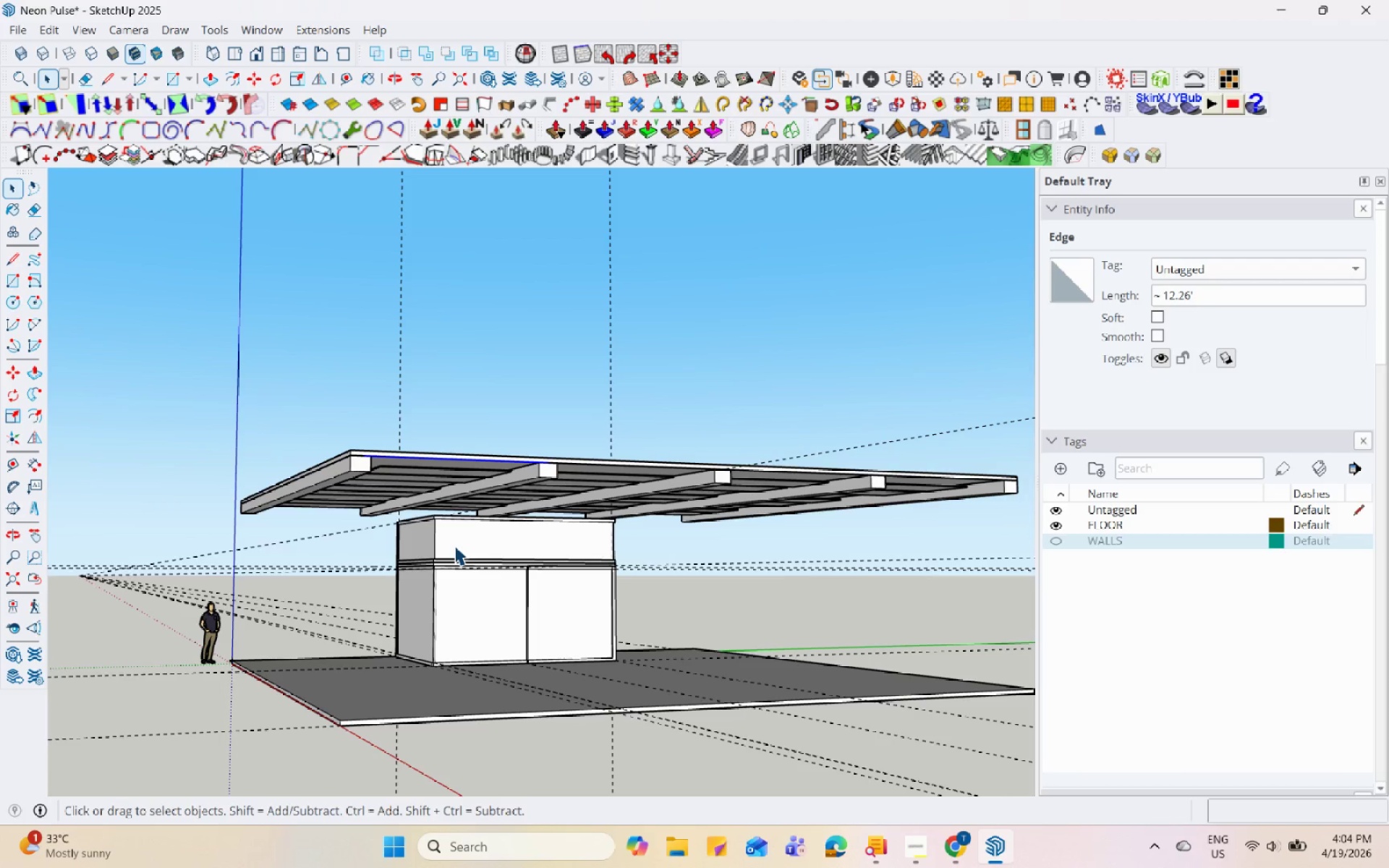 
scroll: coordinate [436, 548], scroll_direction: down, amount: 3.0
 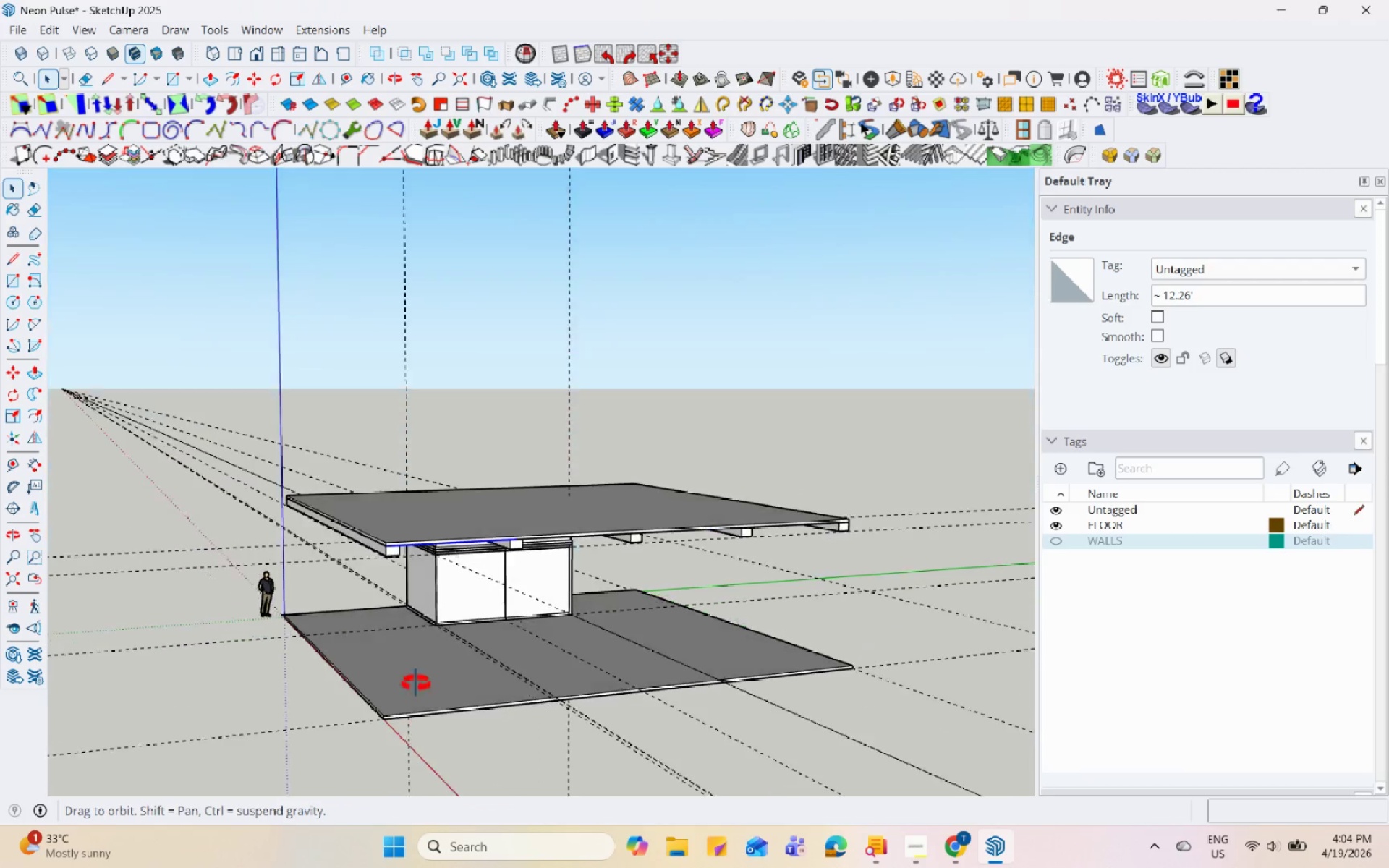 
scroll: coordinate [362, 578], scroll_direction: up, amount: 4.0
 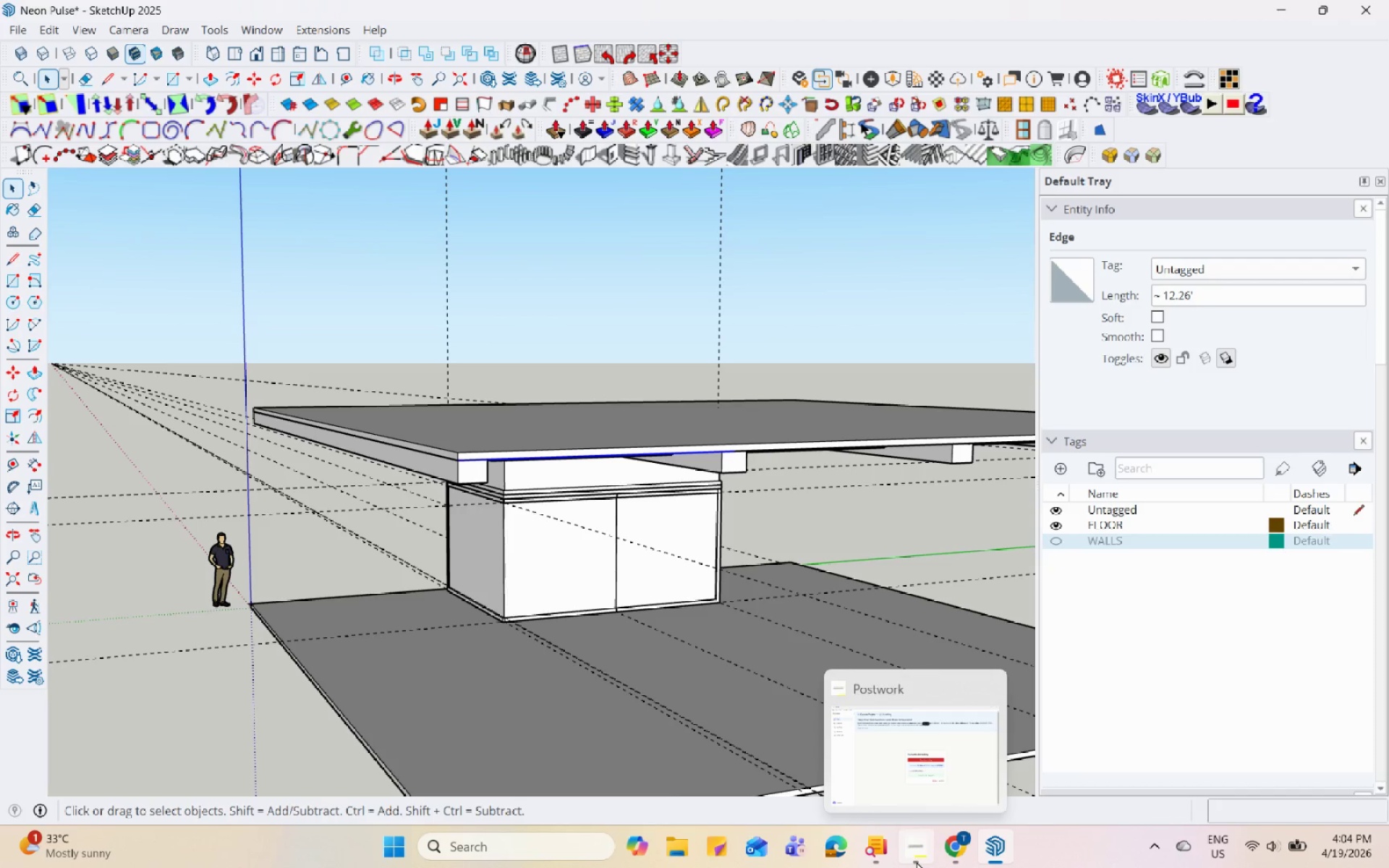 
wait(15.65)
 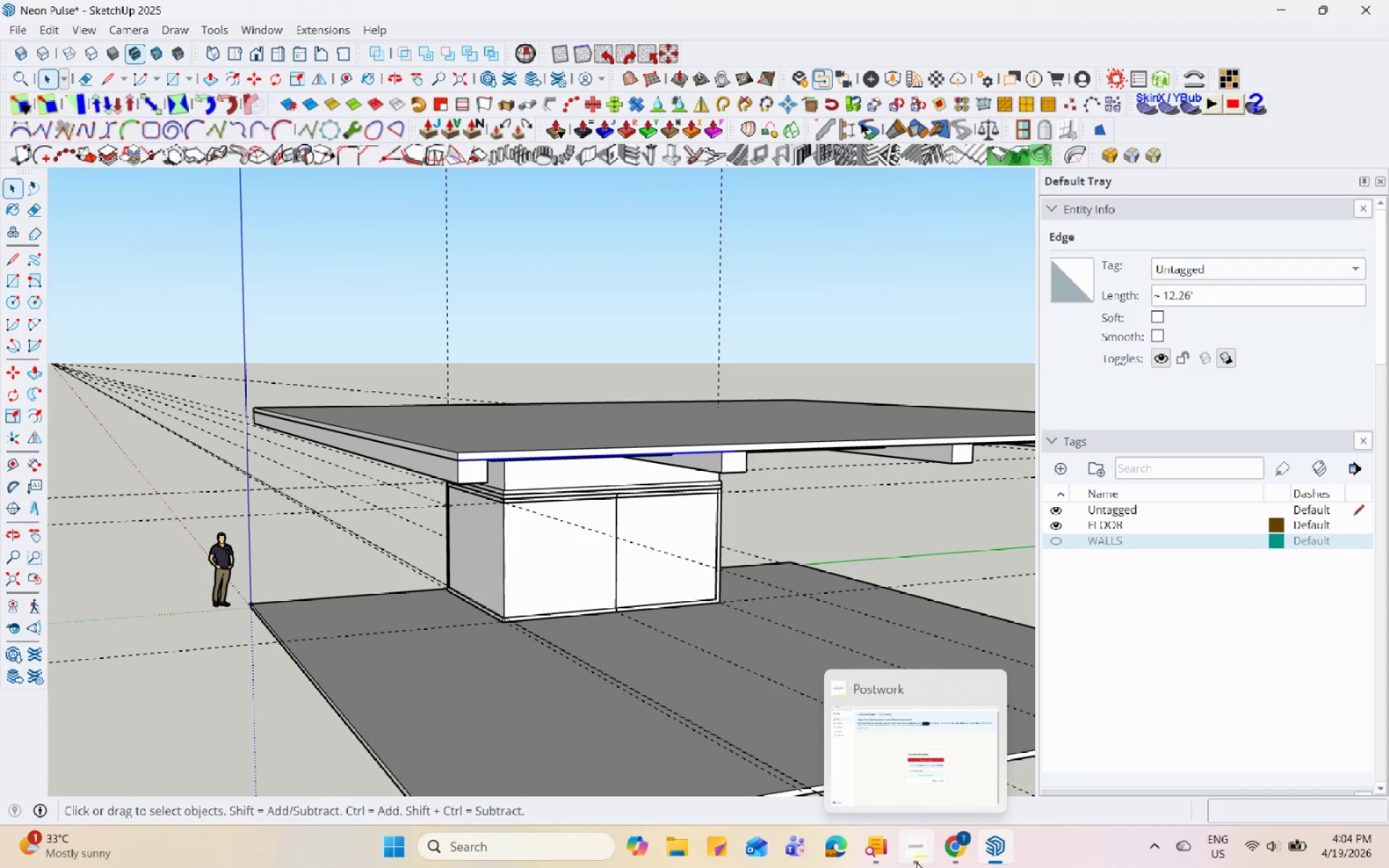 
left_click([917, 861])